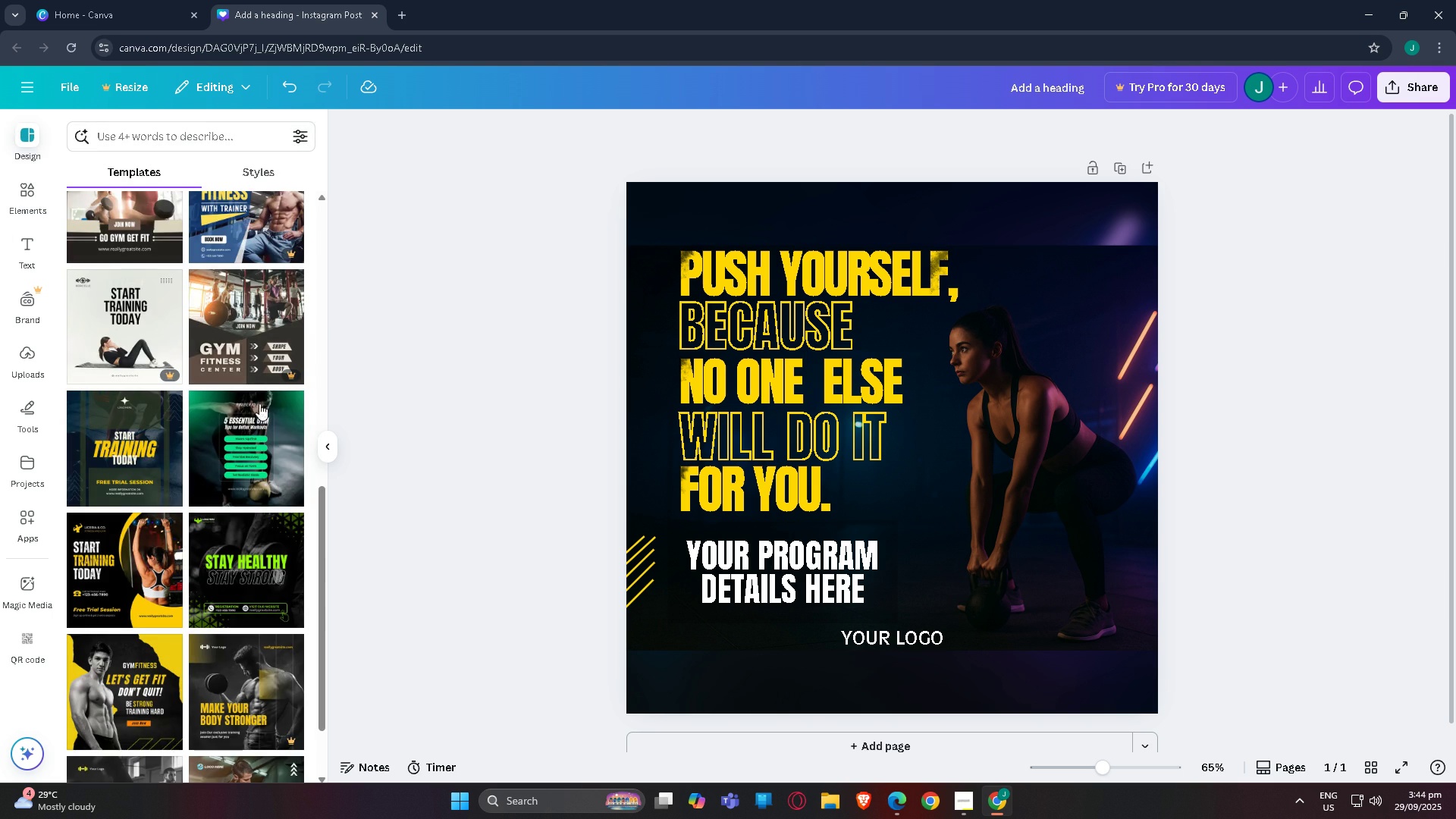 
scroll: coordinate [126, 303], scroll_direction: down, amount: 7.0
 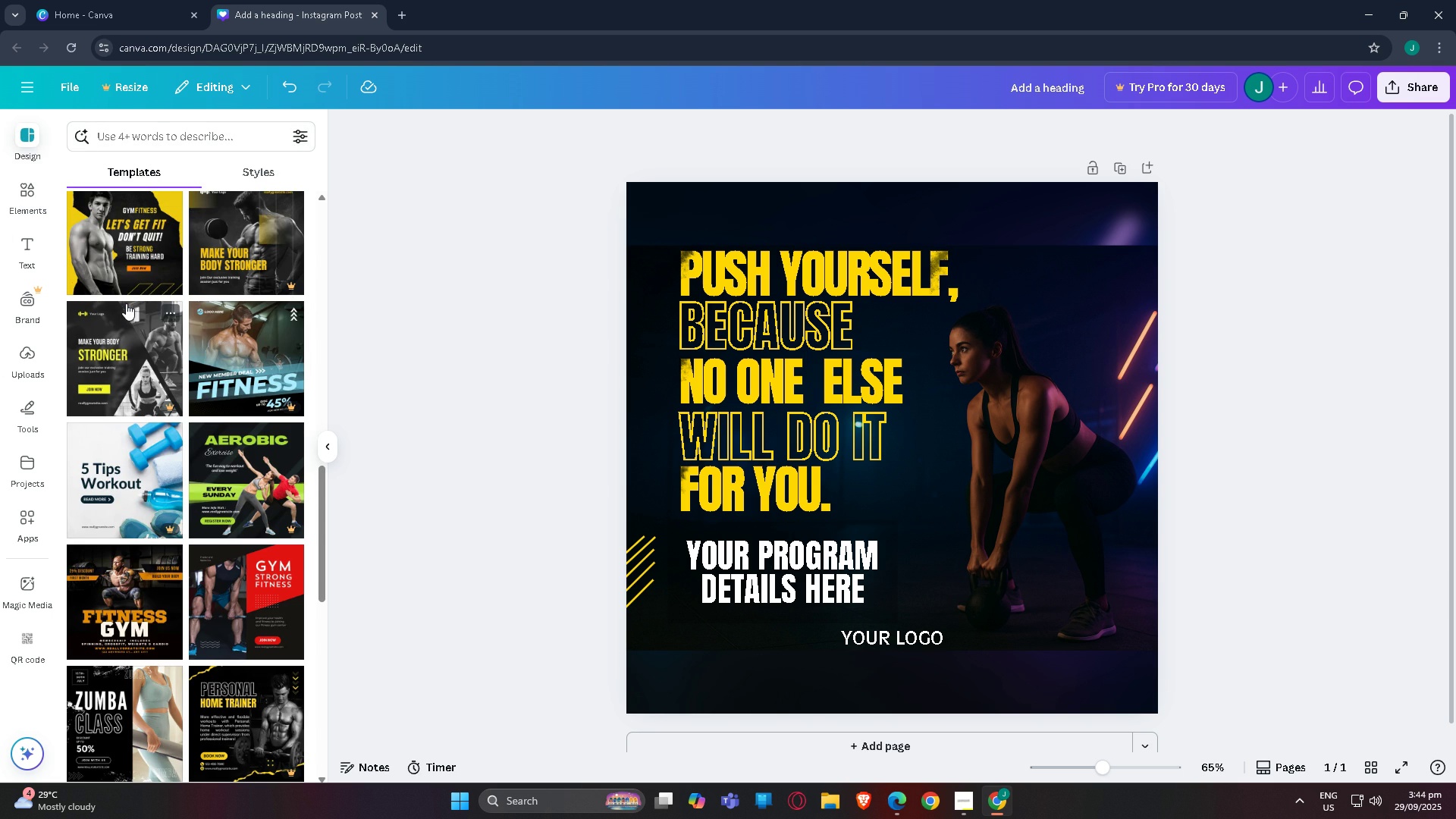 
scroll: coordinate [126, 303], scroll_direction: up, amount: 1.0
 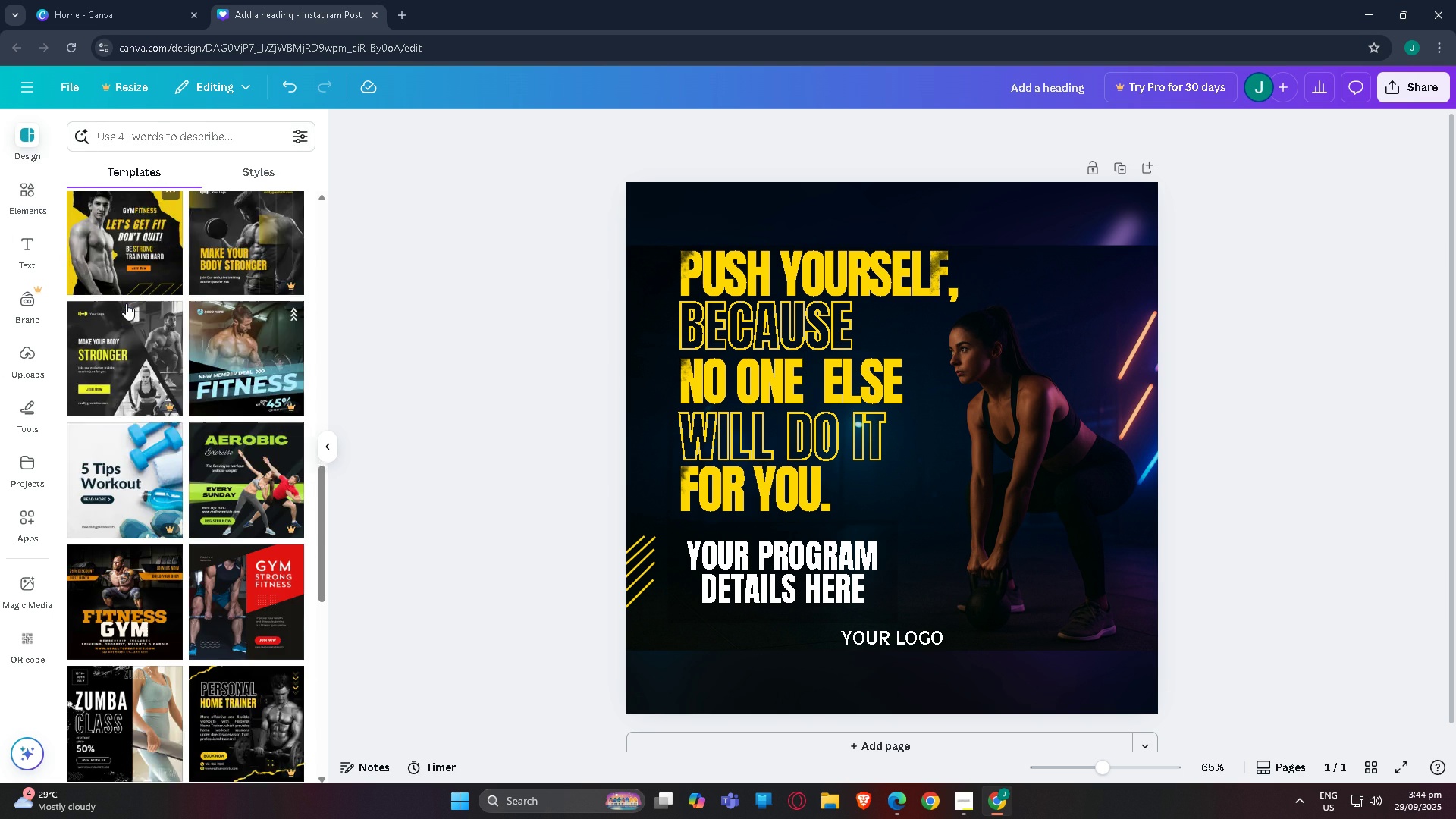 
scroll: coordinate [126, 303], scroll_direction: down, amount: 2.0
 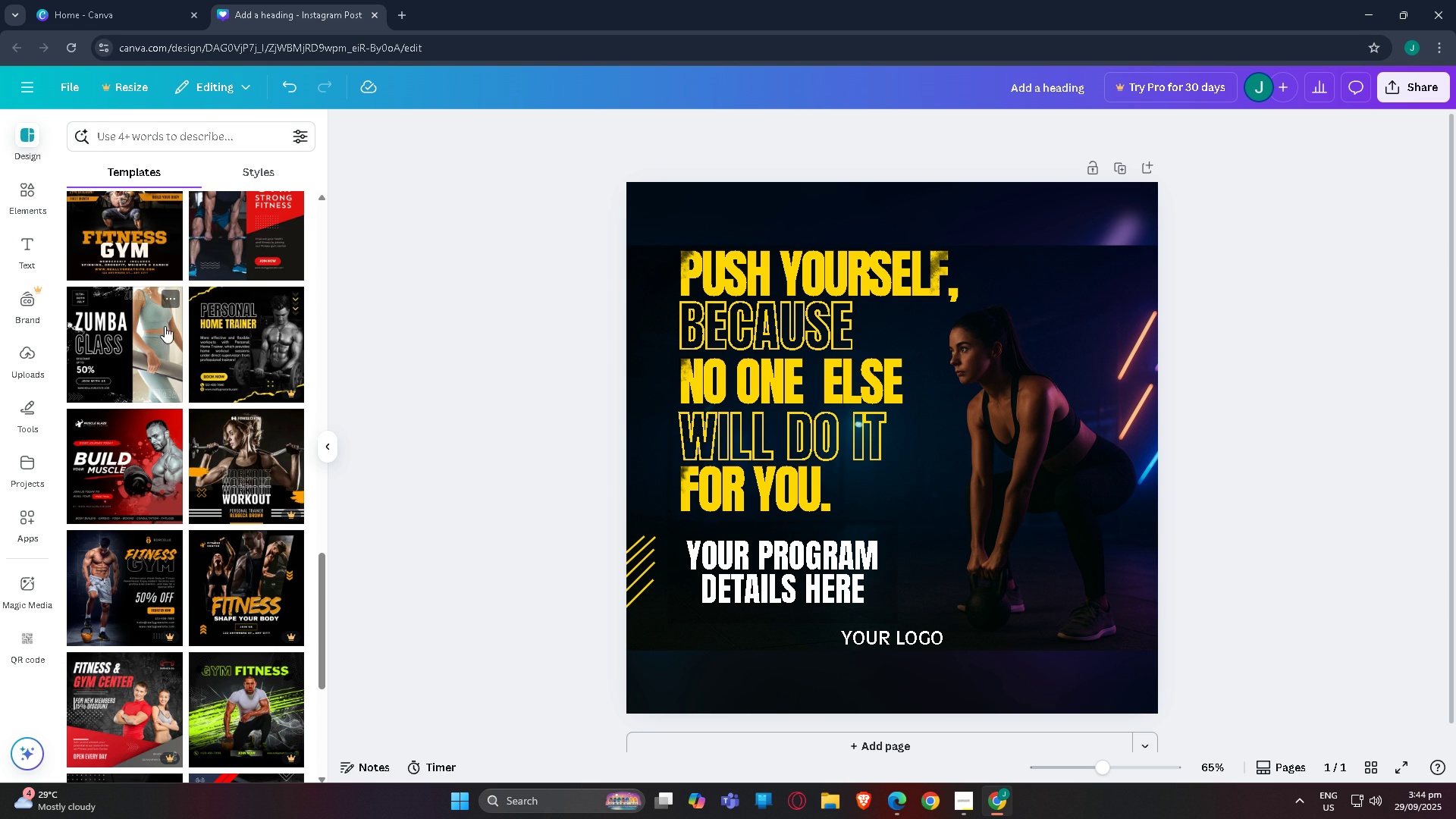 
left_click([364, 410])
 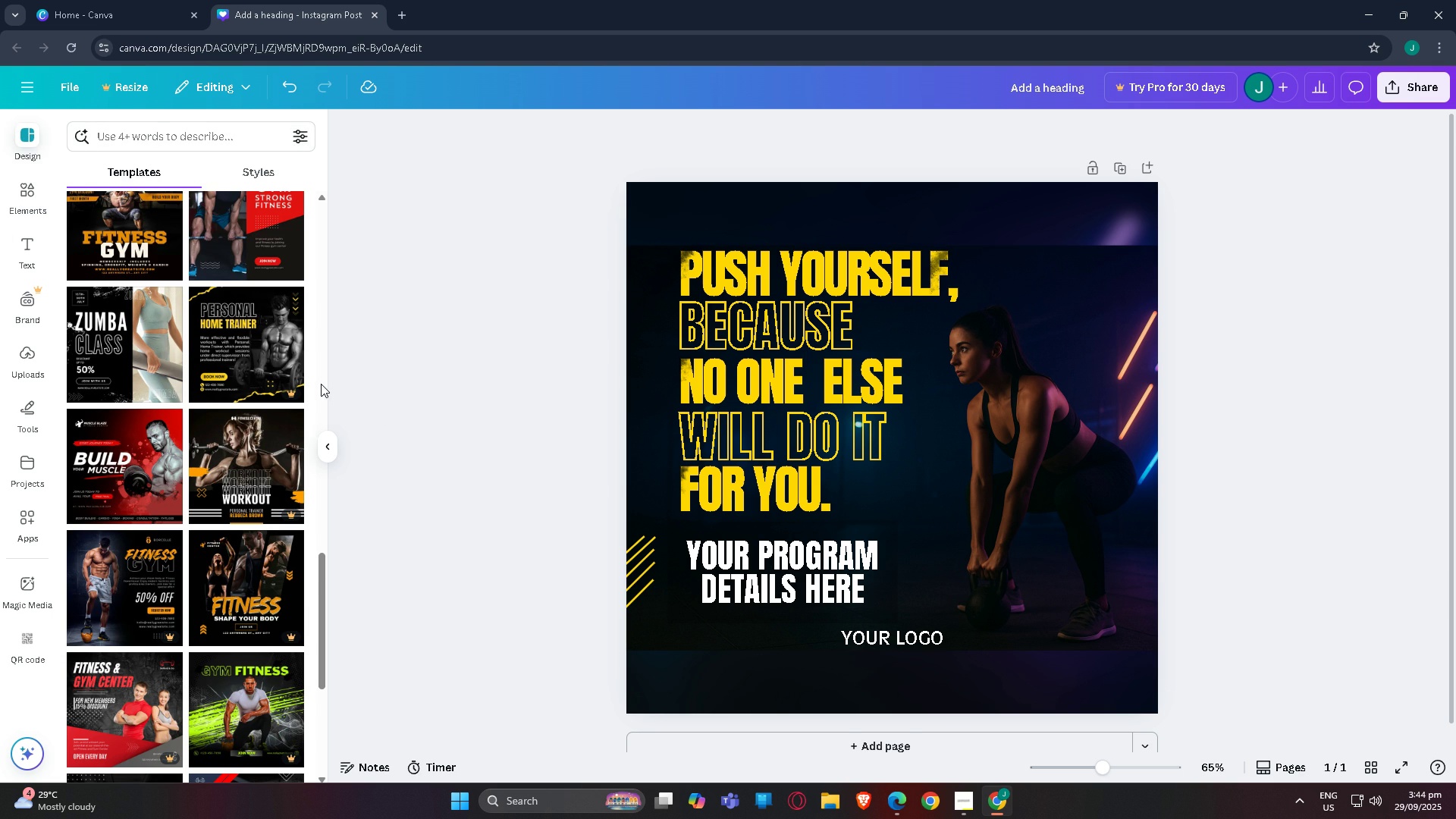 
scroll: coordinate [468, 488], scroll_direction: none, amount: 0.0
 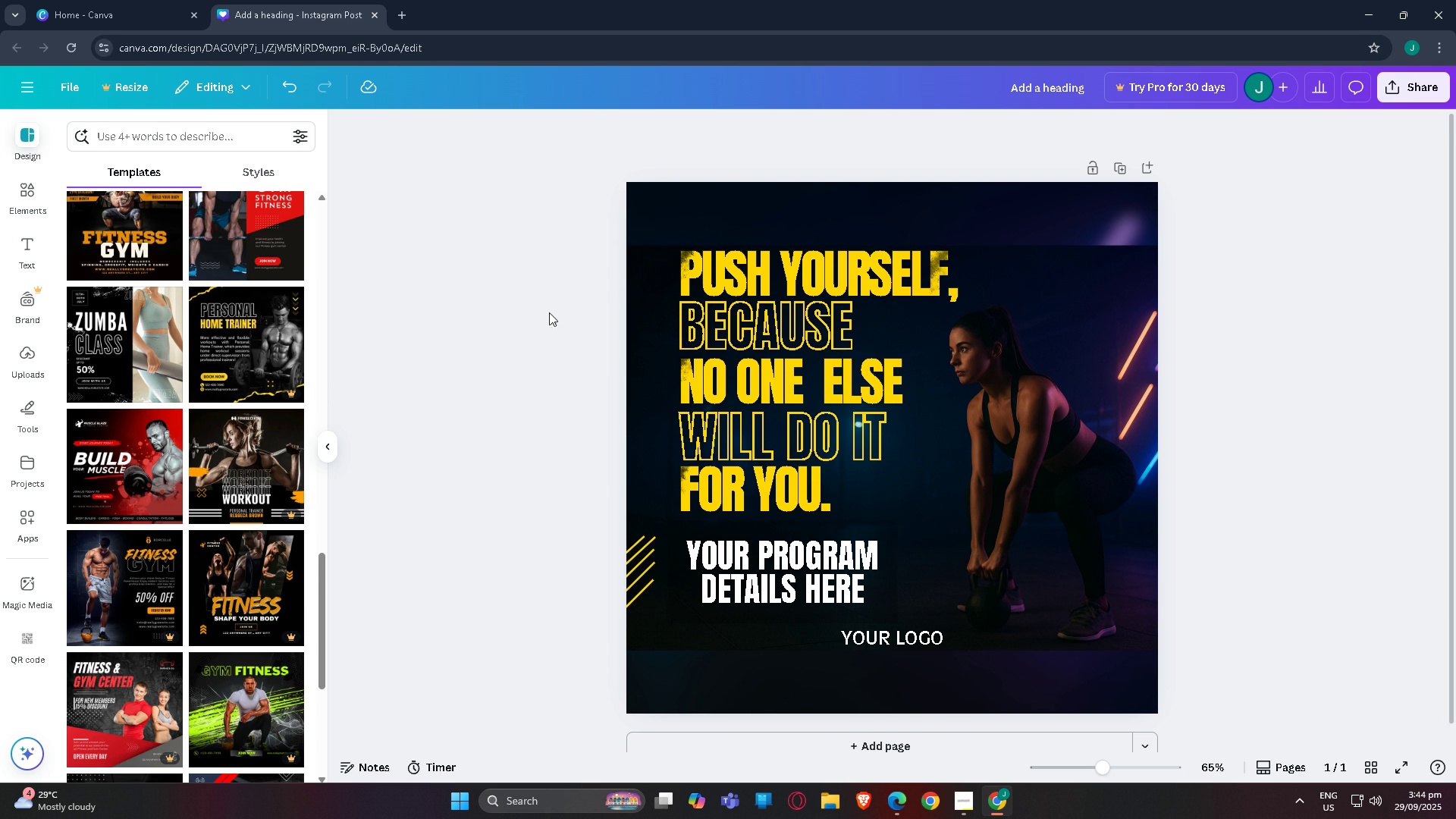 
scroll: coordinate [200, 397], scroll_direction: down, amount: 10.0
 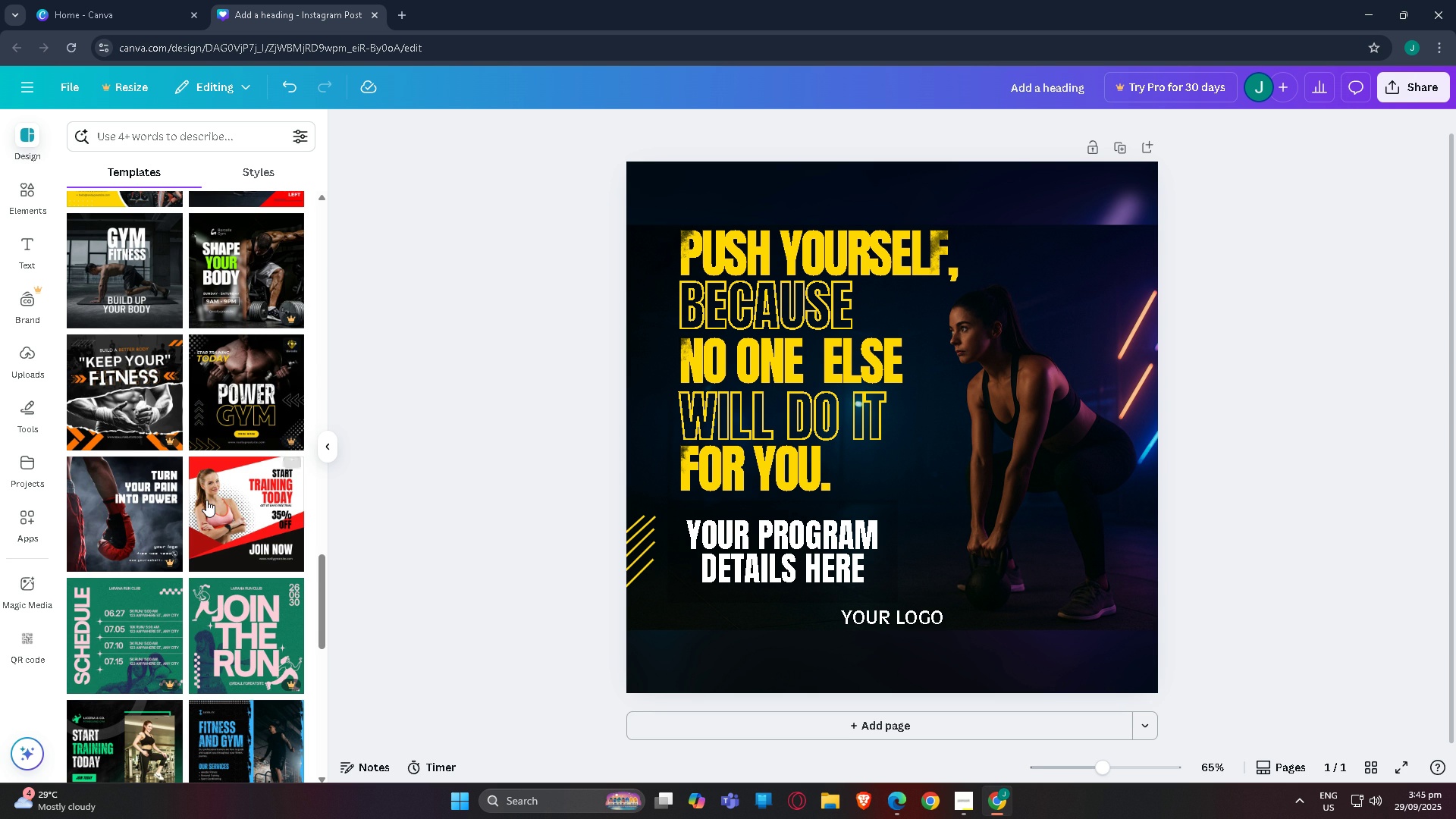 
wait(5.49)
 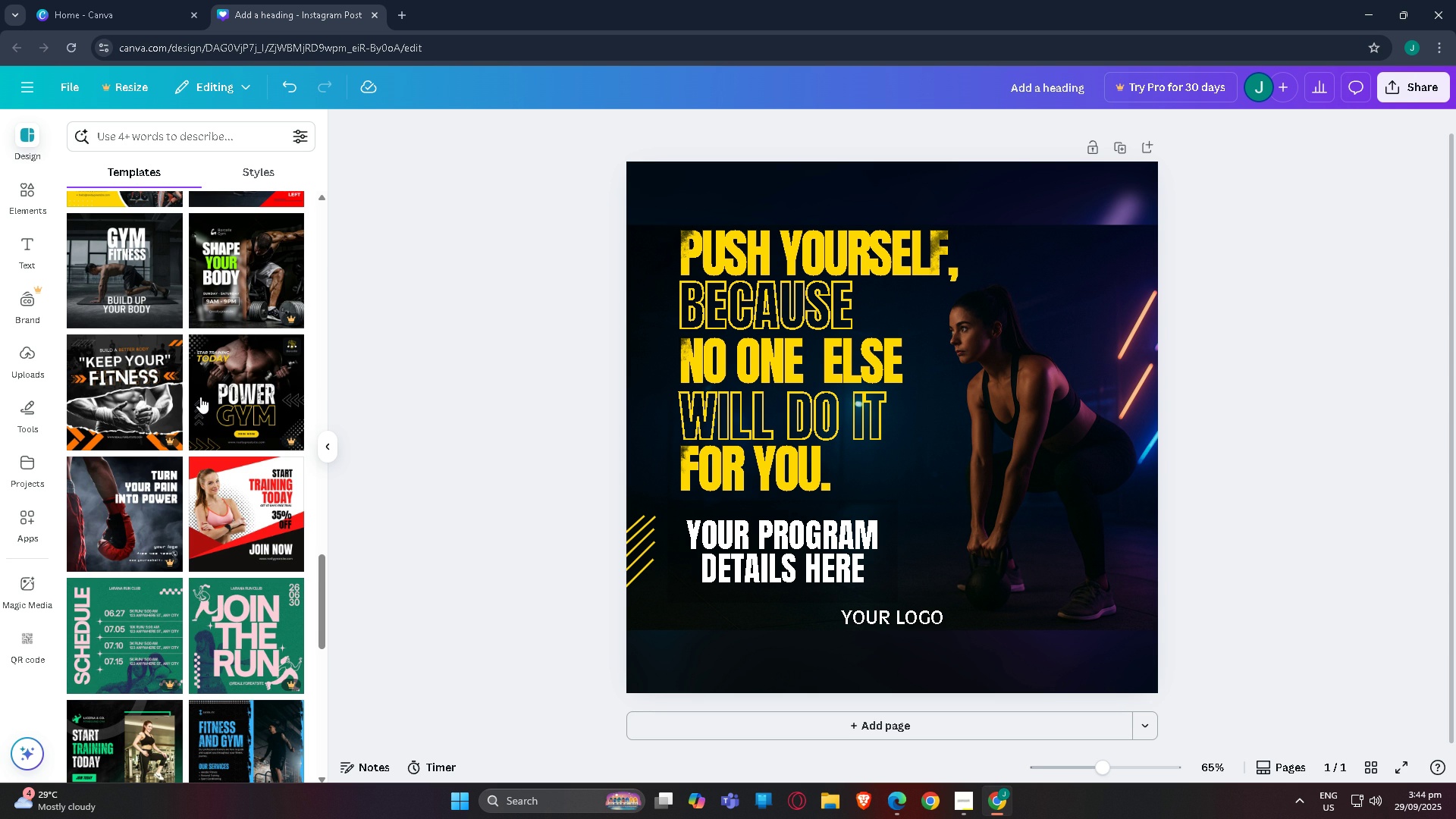 
scroll: coordinate [218, 494], scroll_direction: down, amount: 3.0
 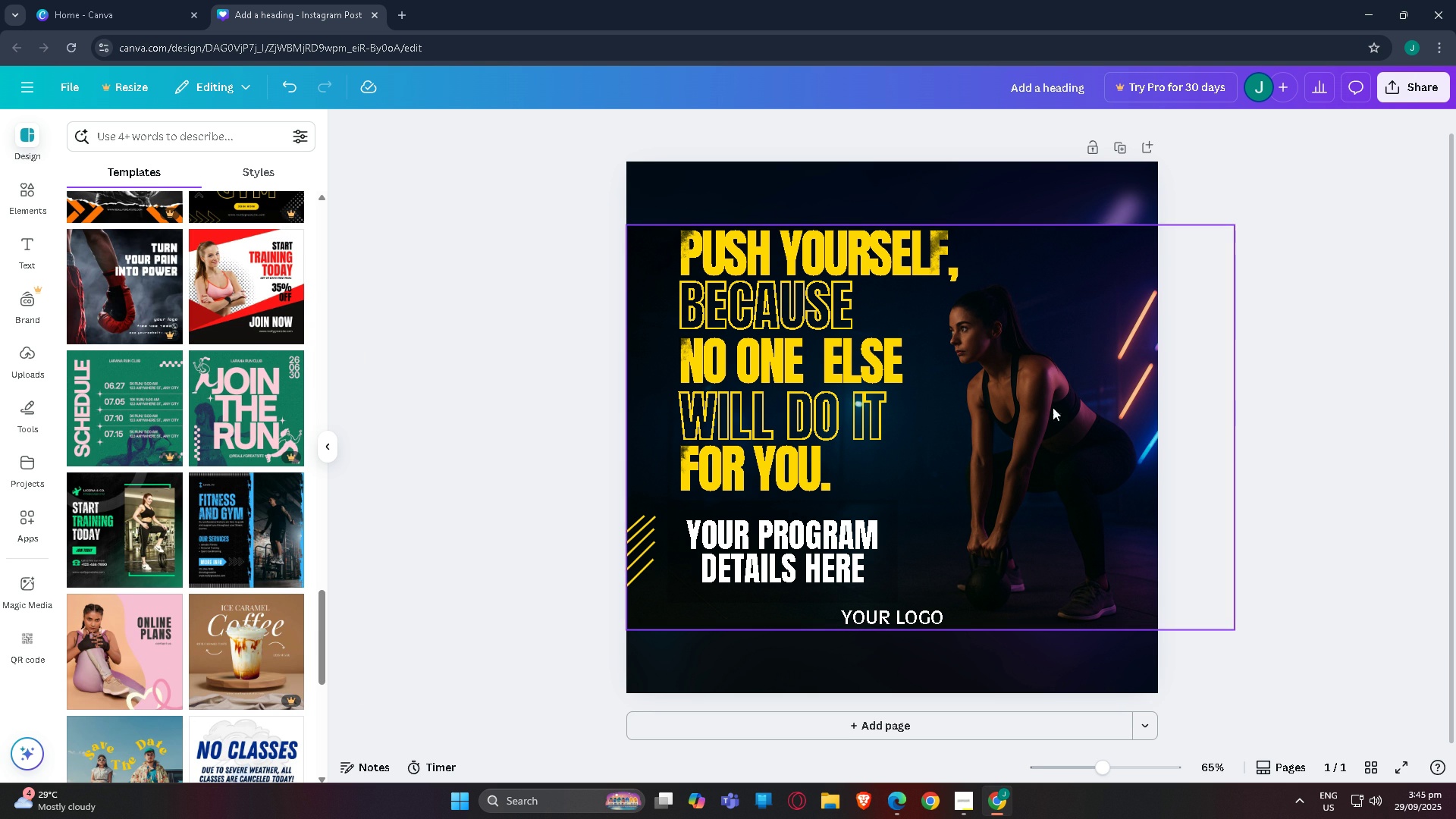 
wait(6.5)
 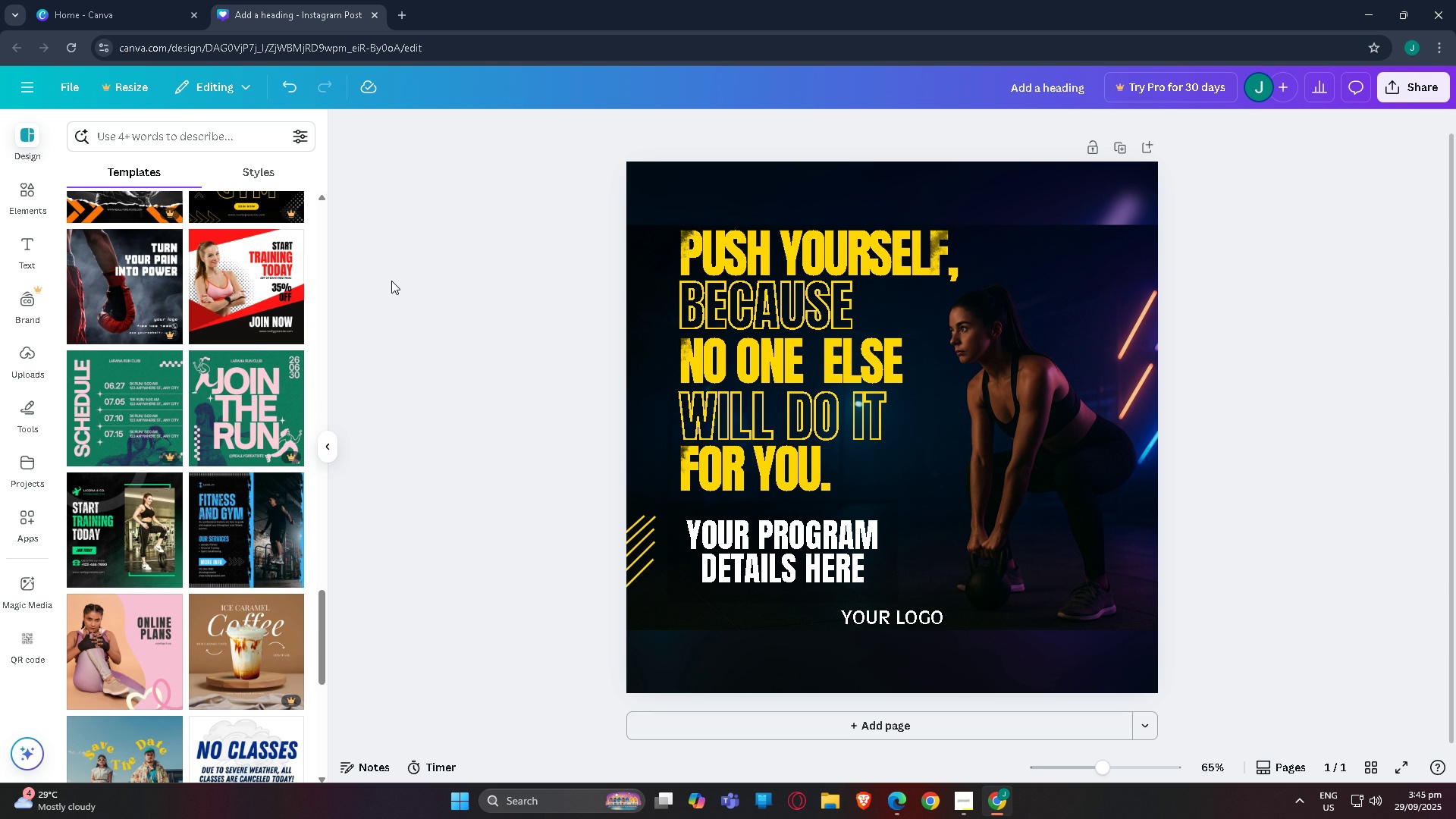 
scroll: coordinate [234, 388], scroll_direction: down, amount: 15.0
 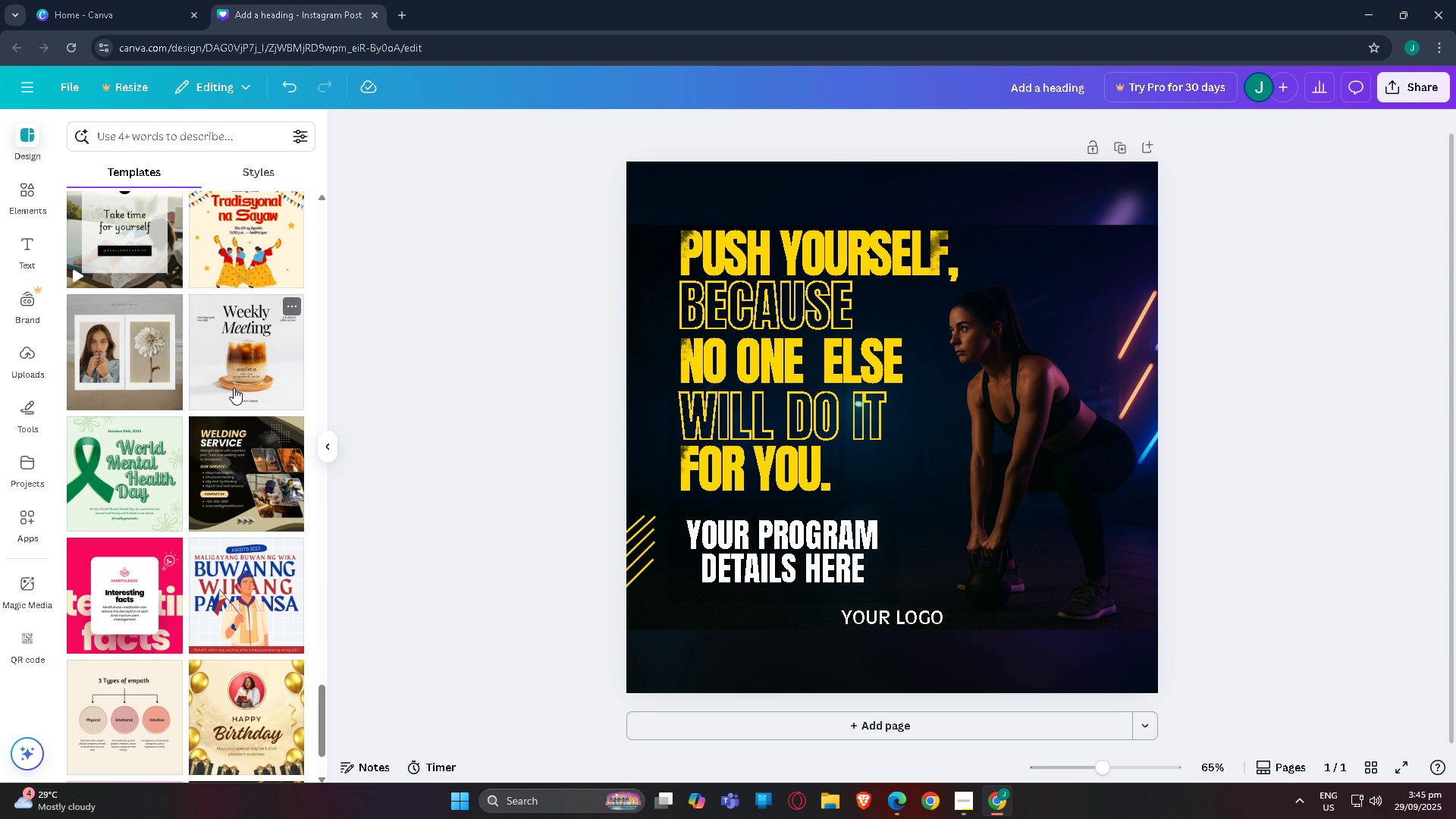 
scroll: coordinate [234, 388], scroll_direction: down, amount: 1.0
 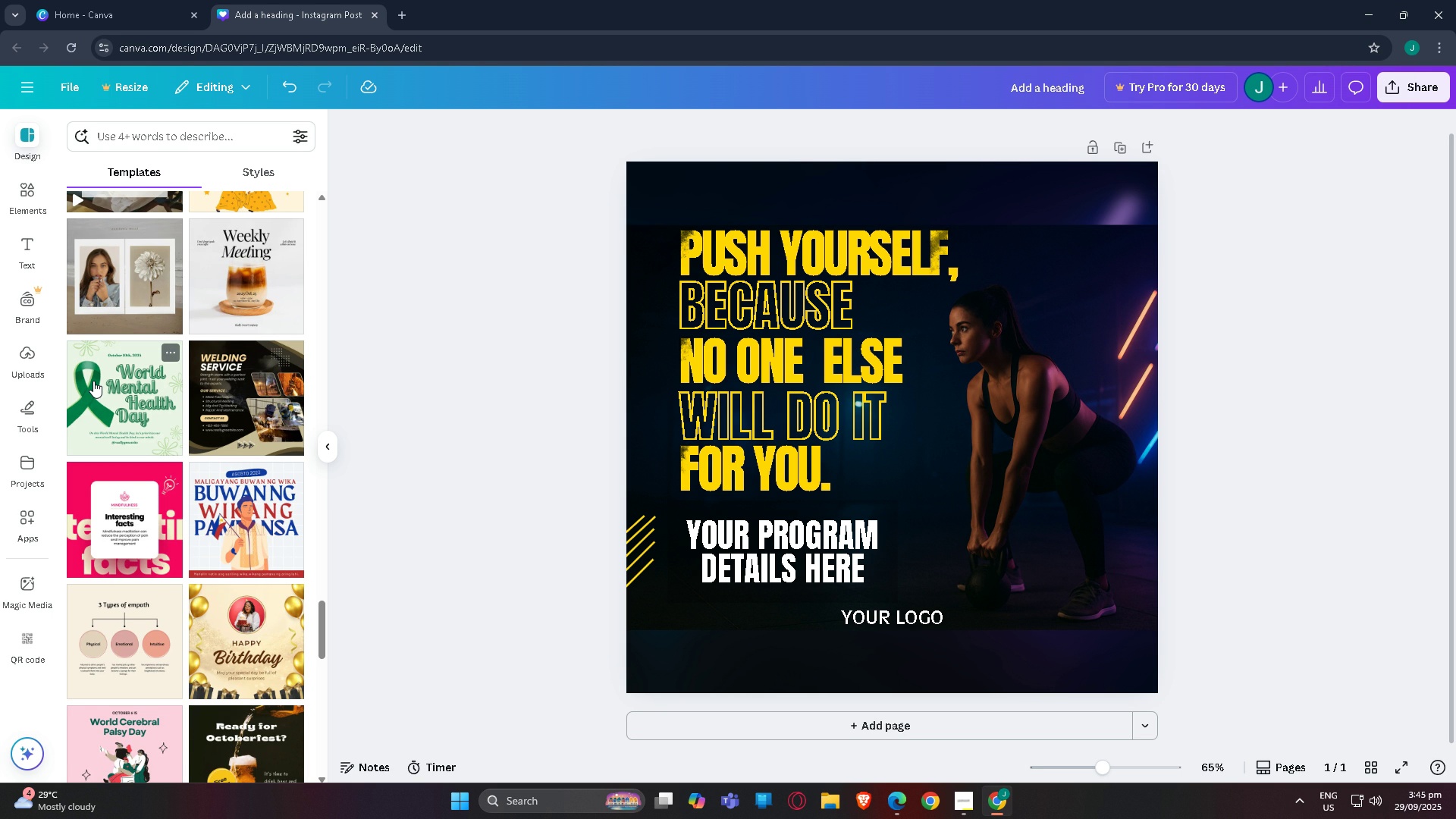 
wait(14.56)
 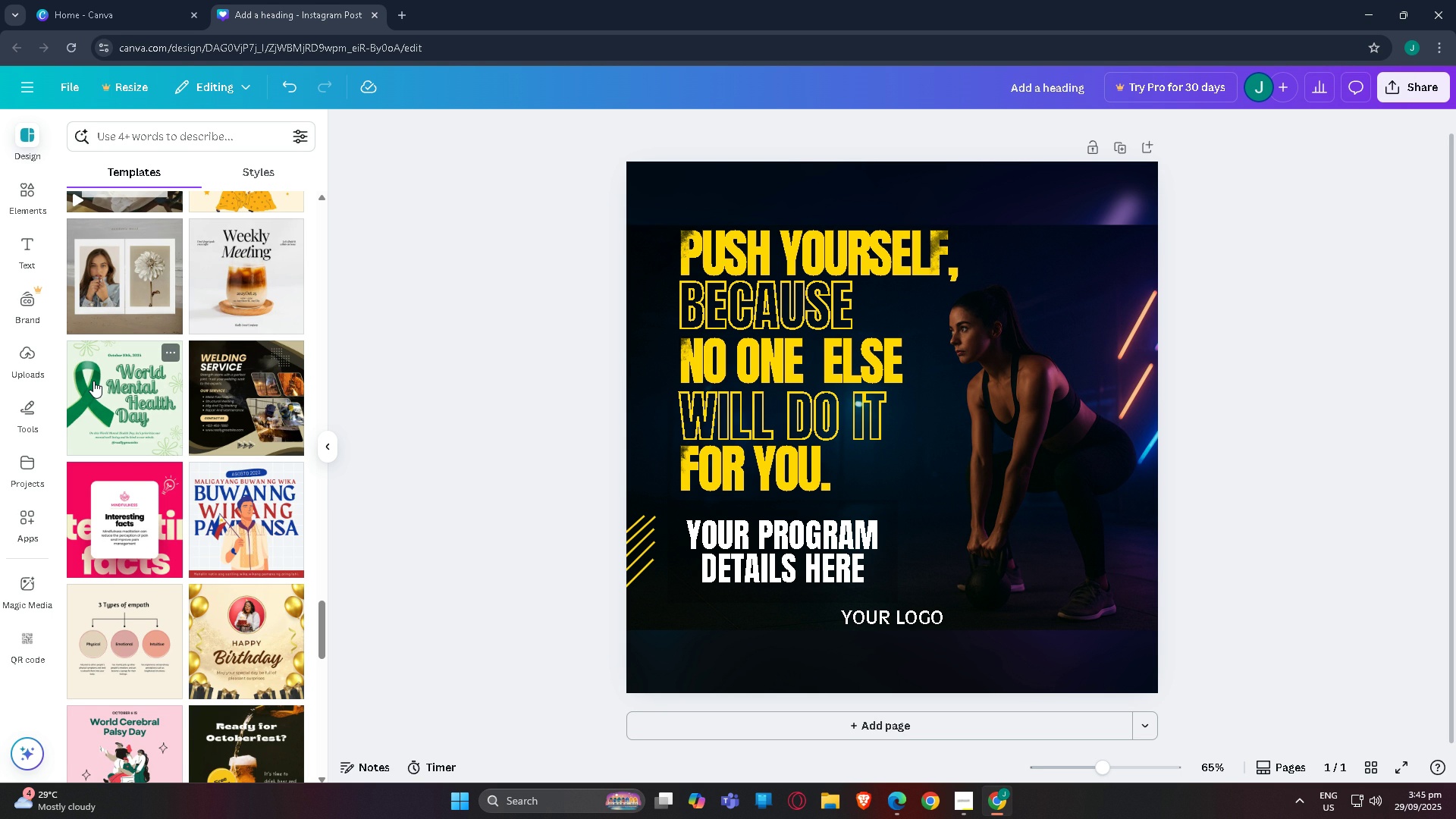 
left_click([371, 513])
 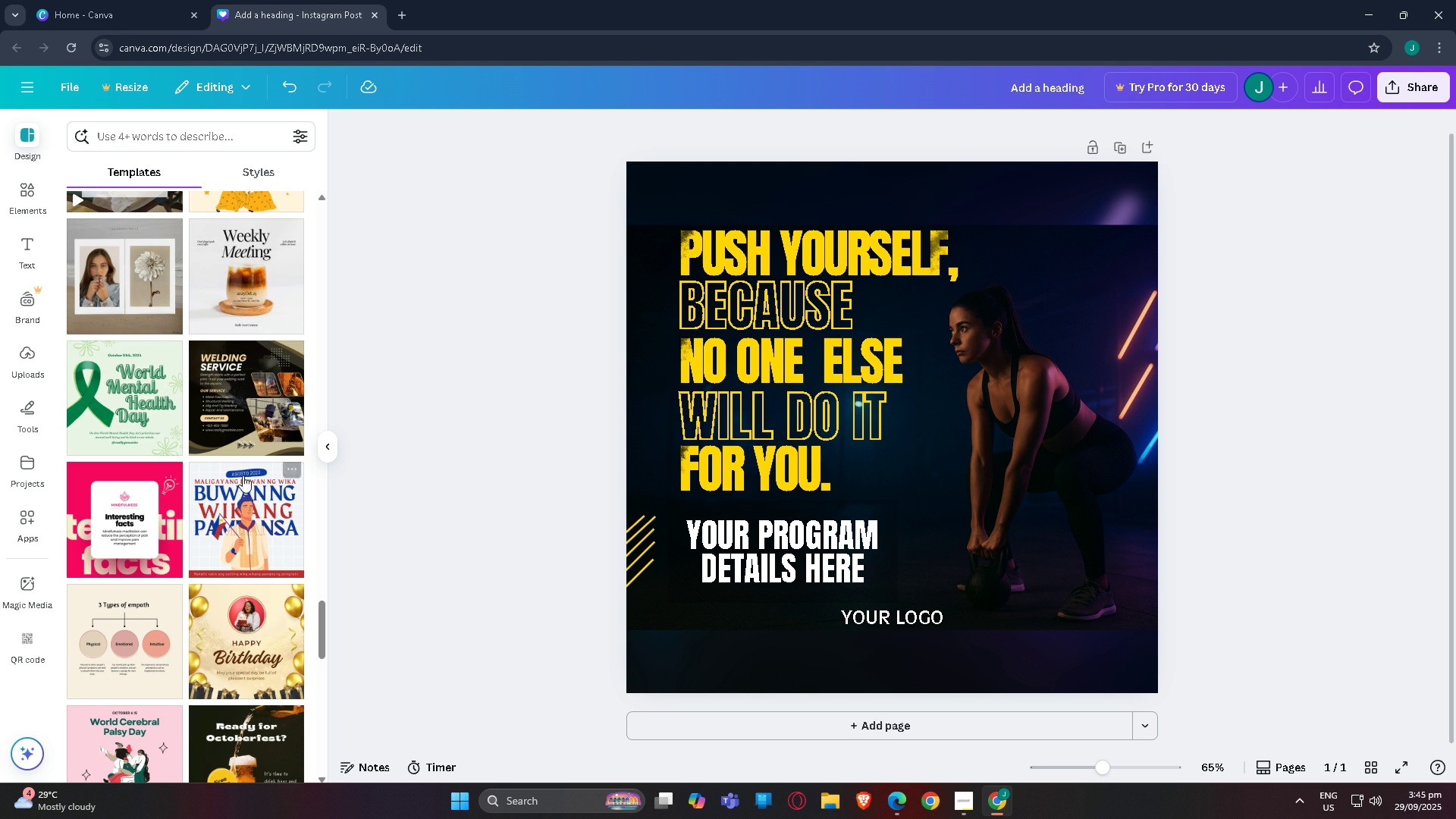 
scroll: coordinate [243, 469], scroll_direction: down, amount: 8.0
 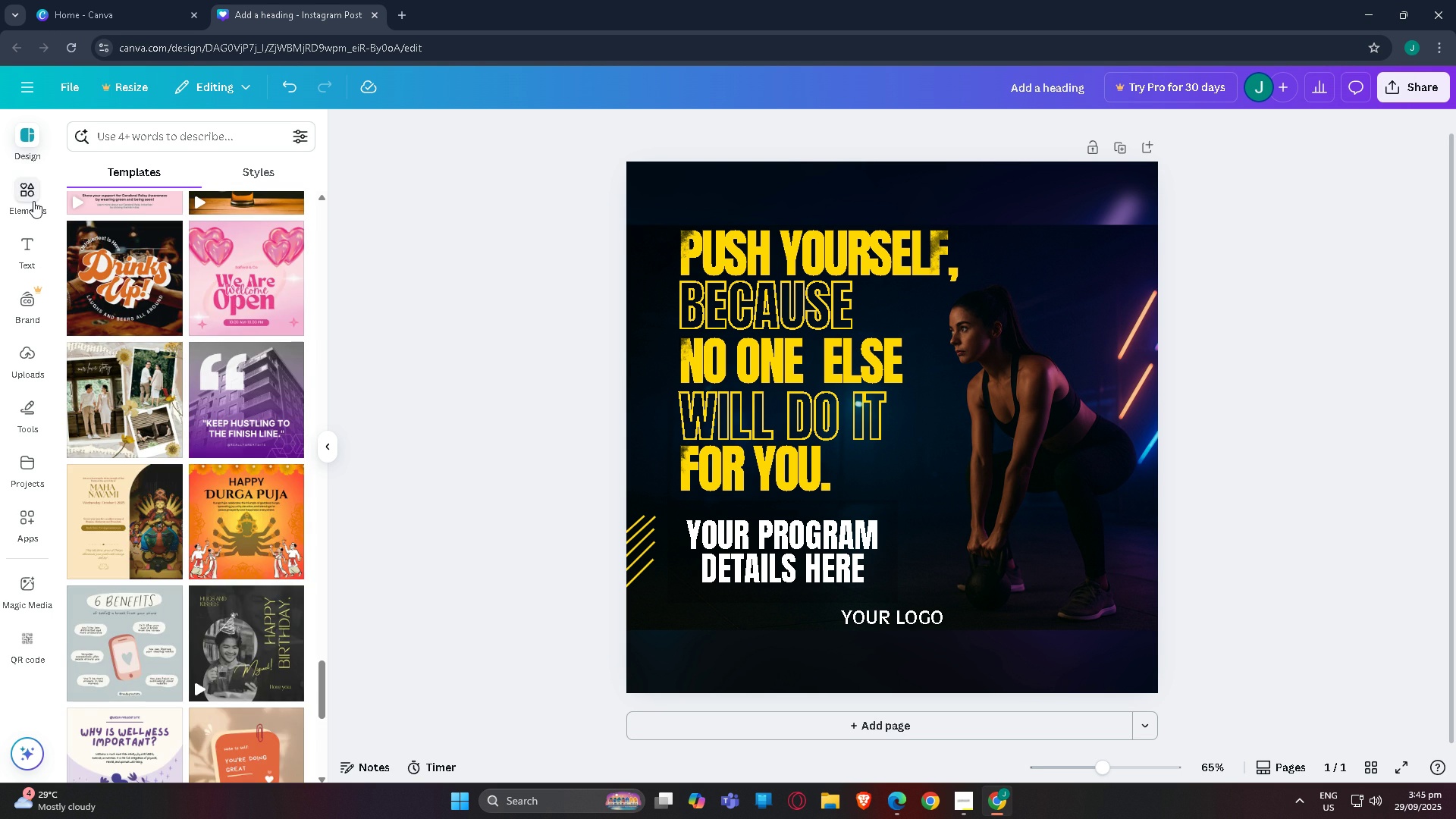 
left_click([33, 201])
 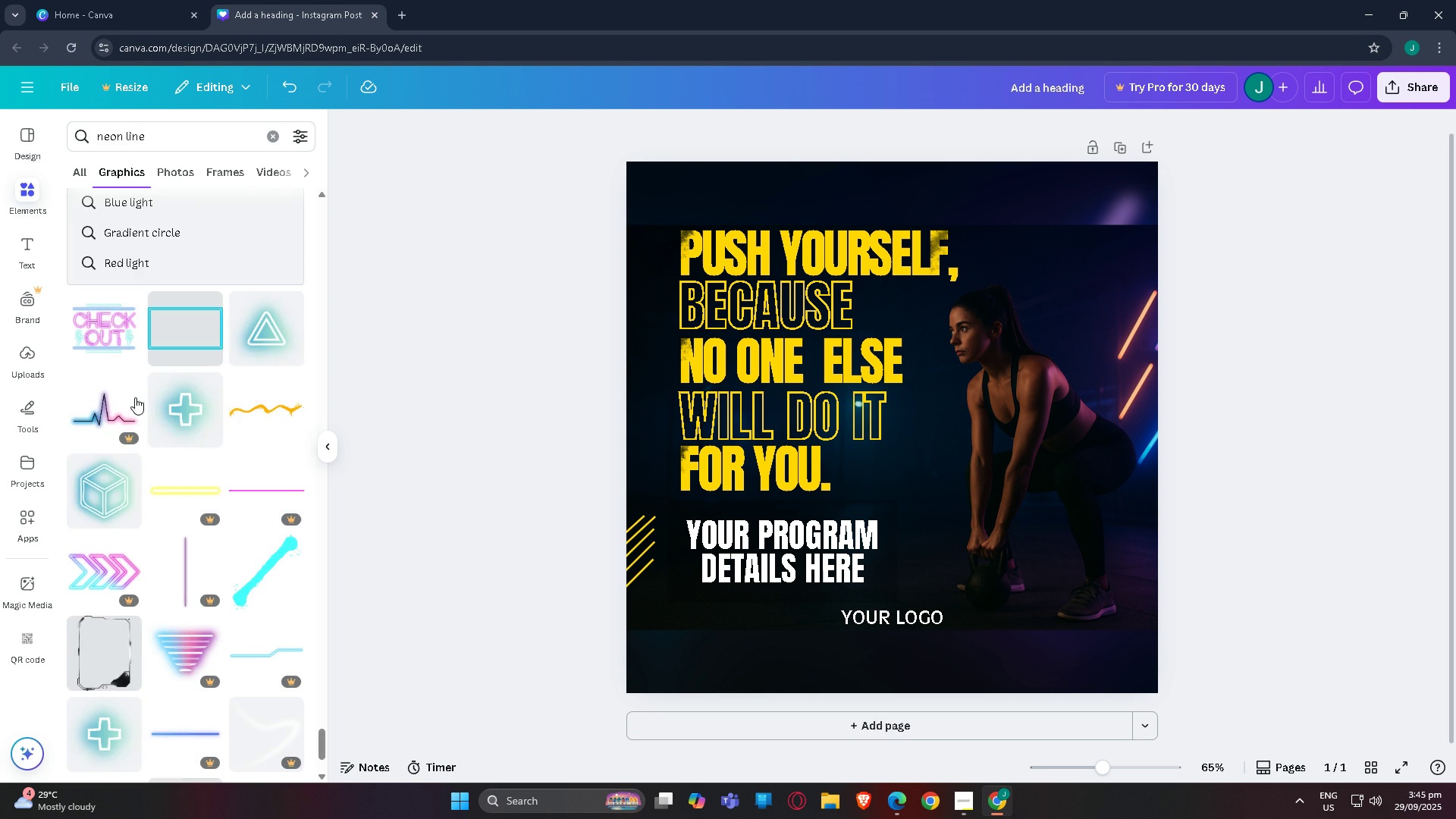 
scroll: coordinate [139, 401], scroll_direction: down, amount: 6.0
 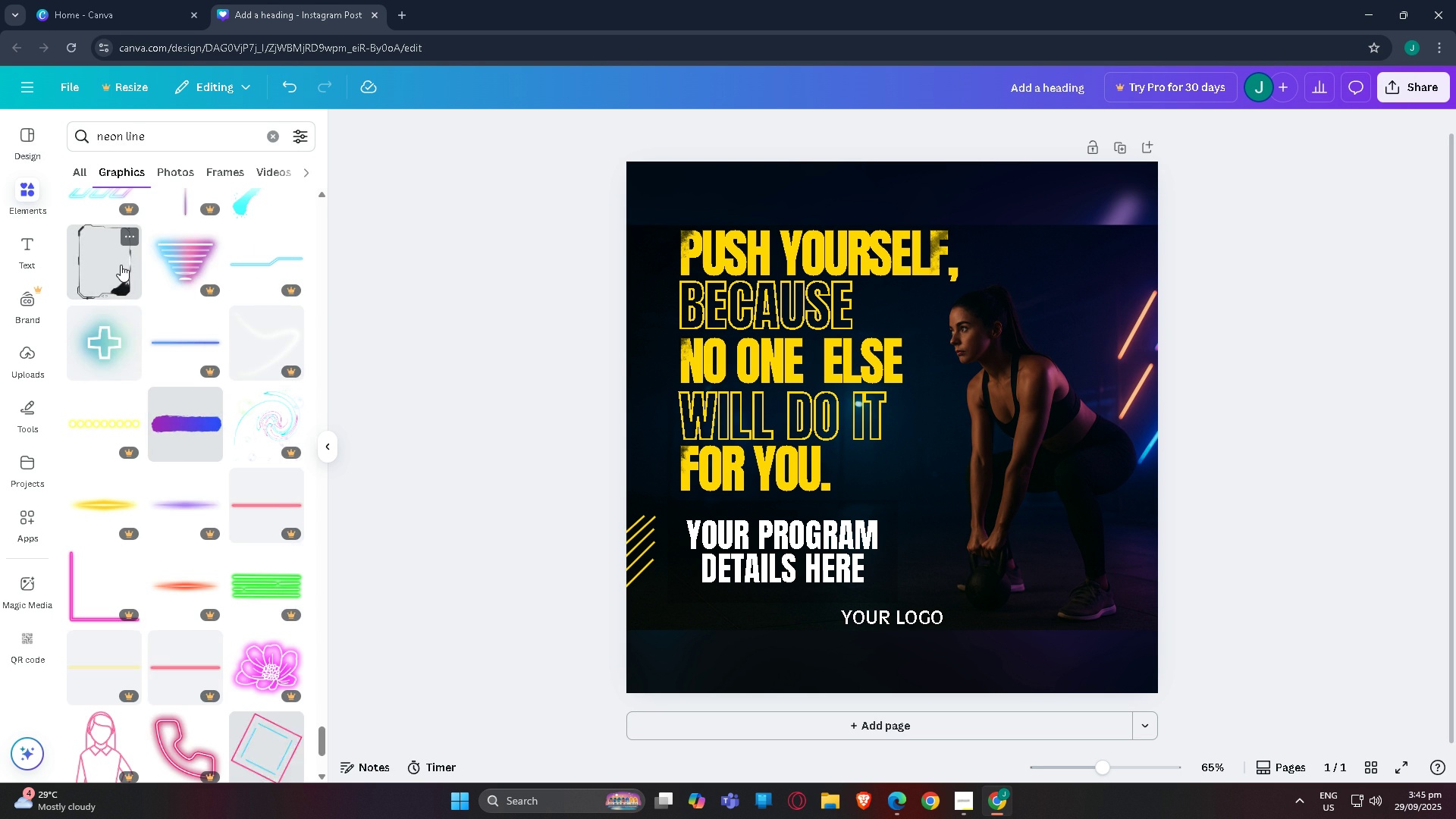 
left_click([121, 265])
 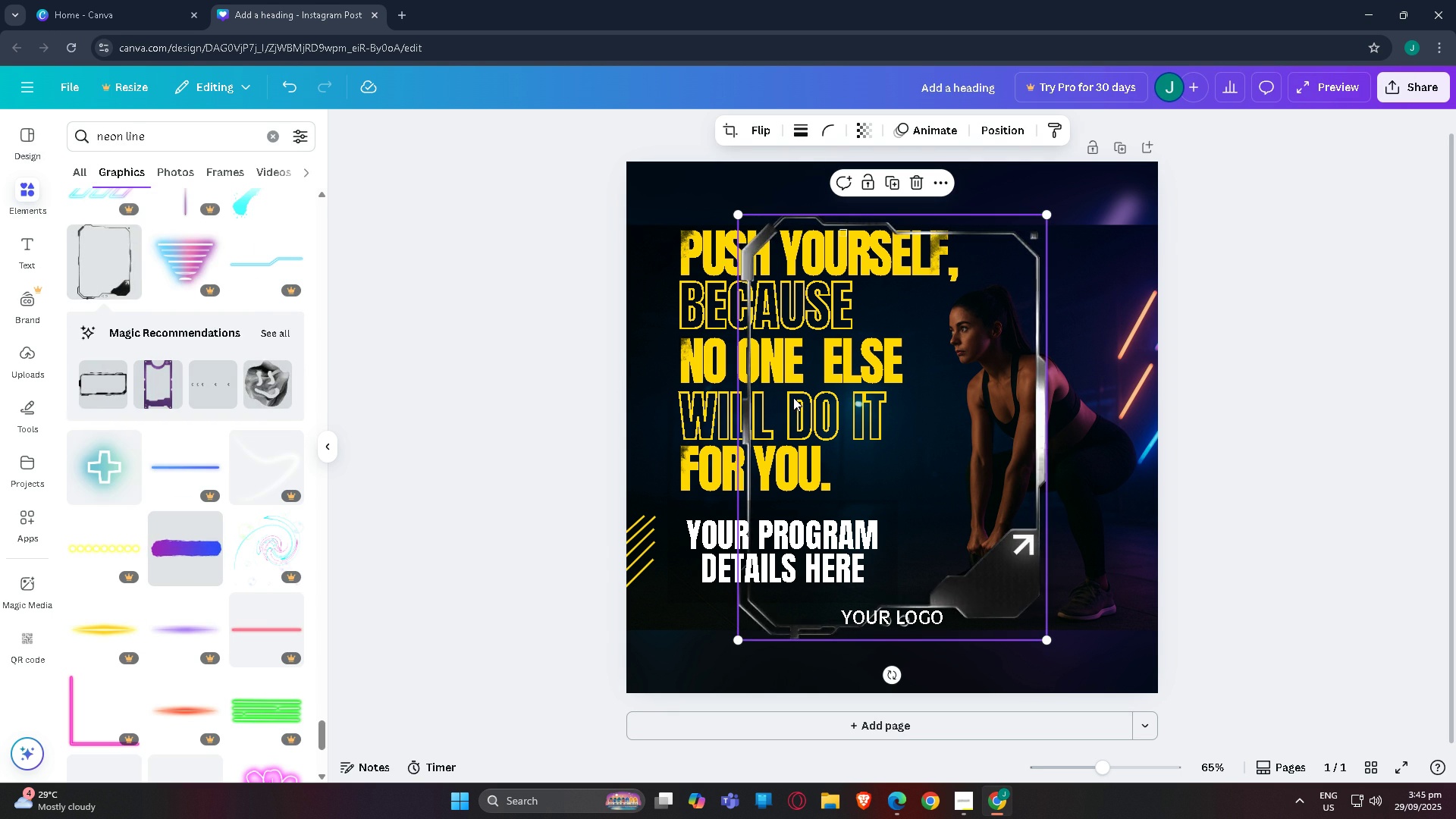 
key(Delete)
 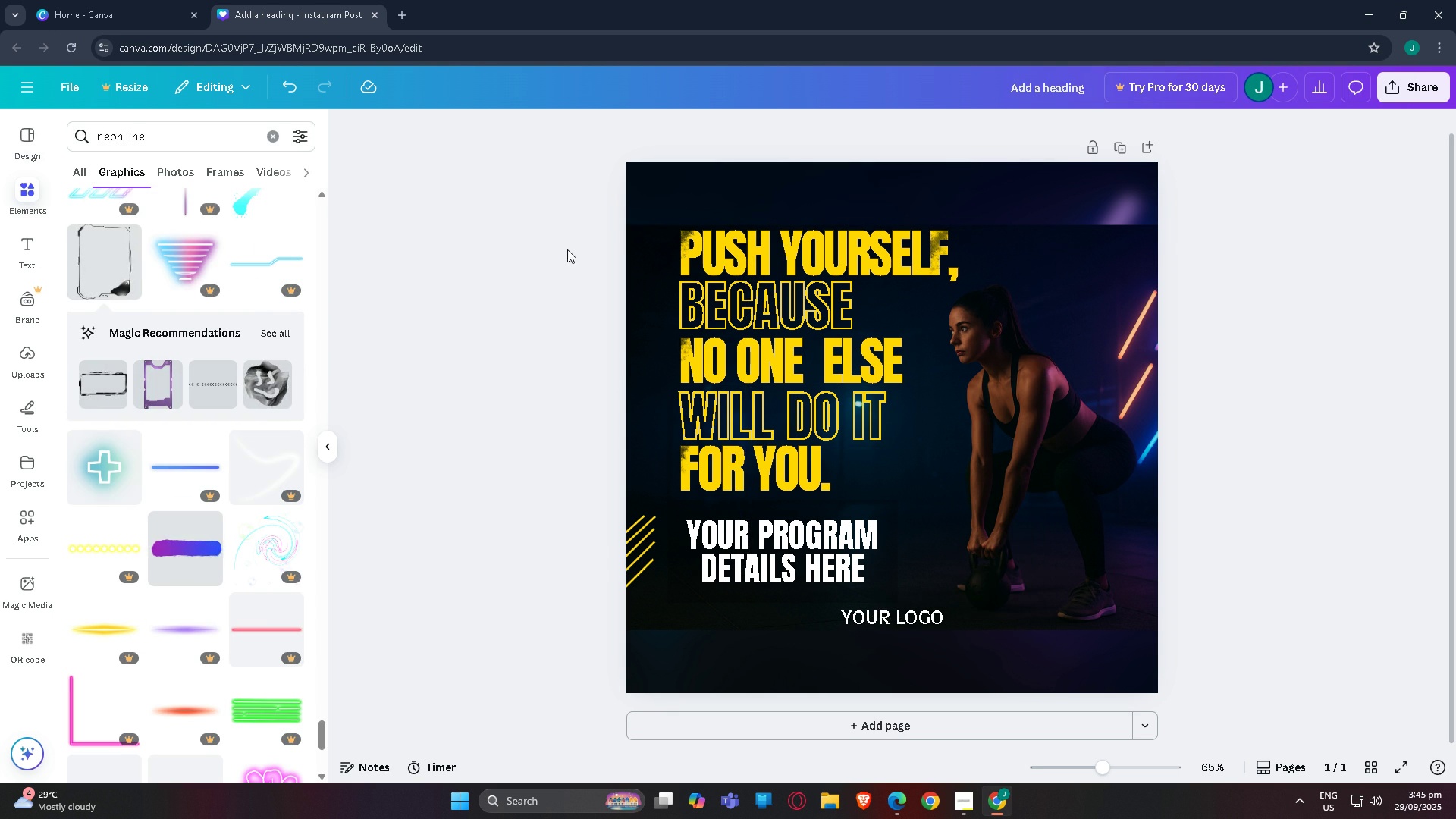 
scroll: coordinate [153, 491], scroll_direction: down, amount: 11.0
 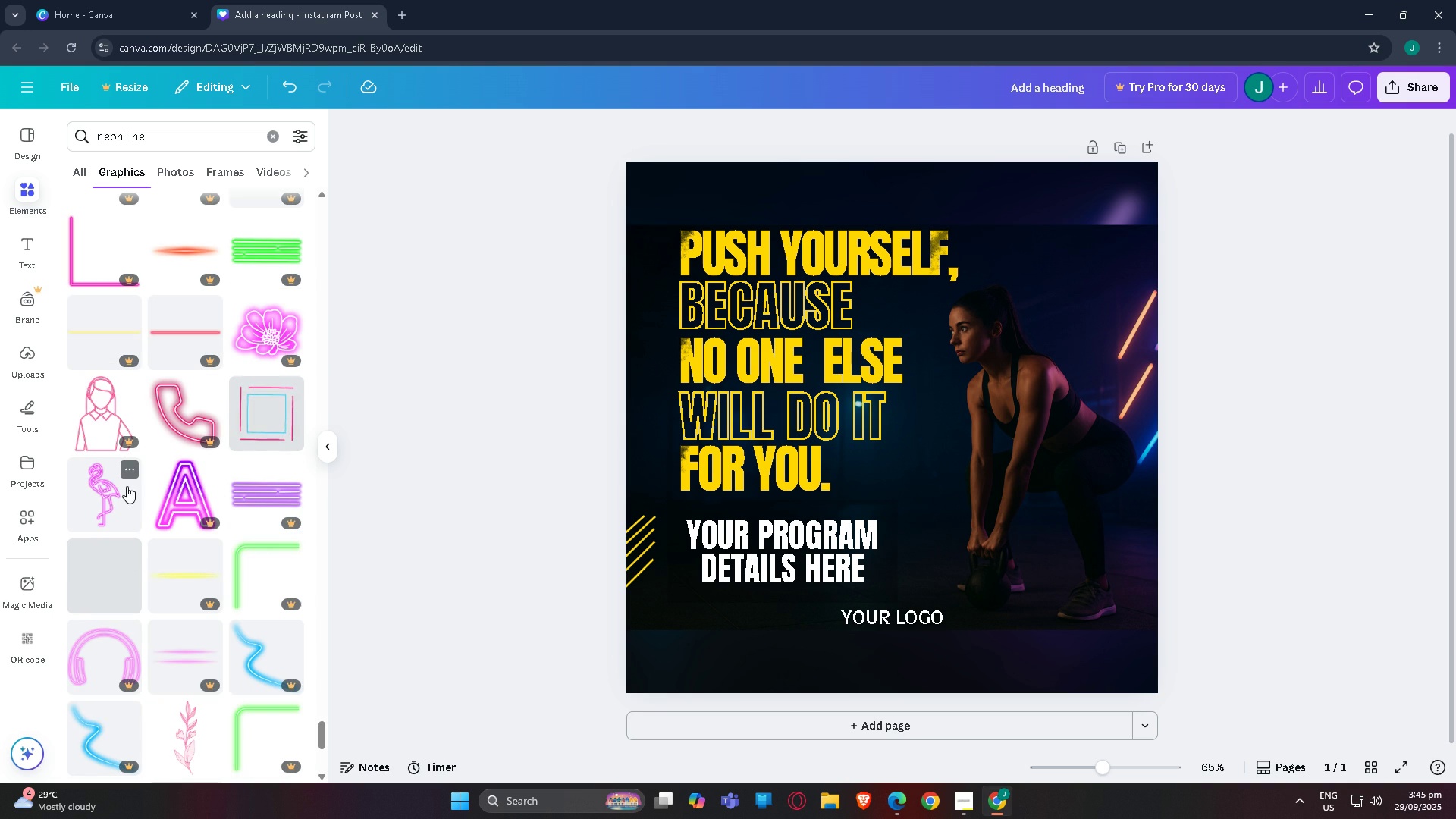 
left_click([127, 486])
 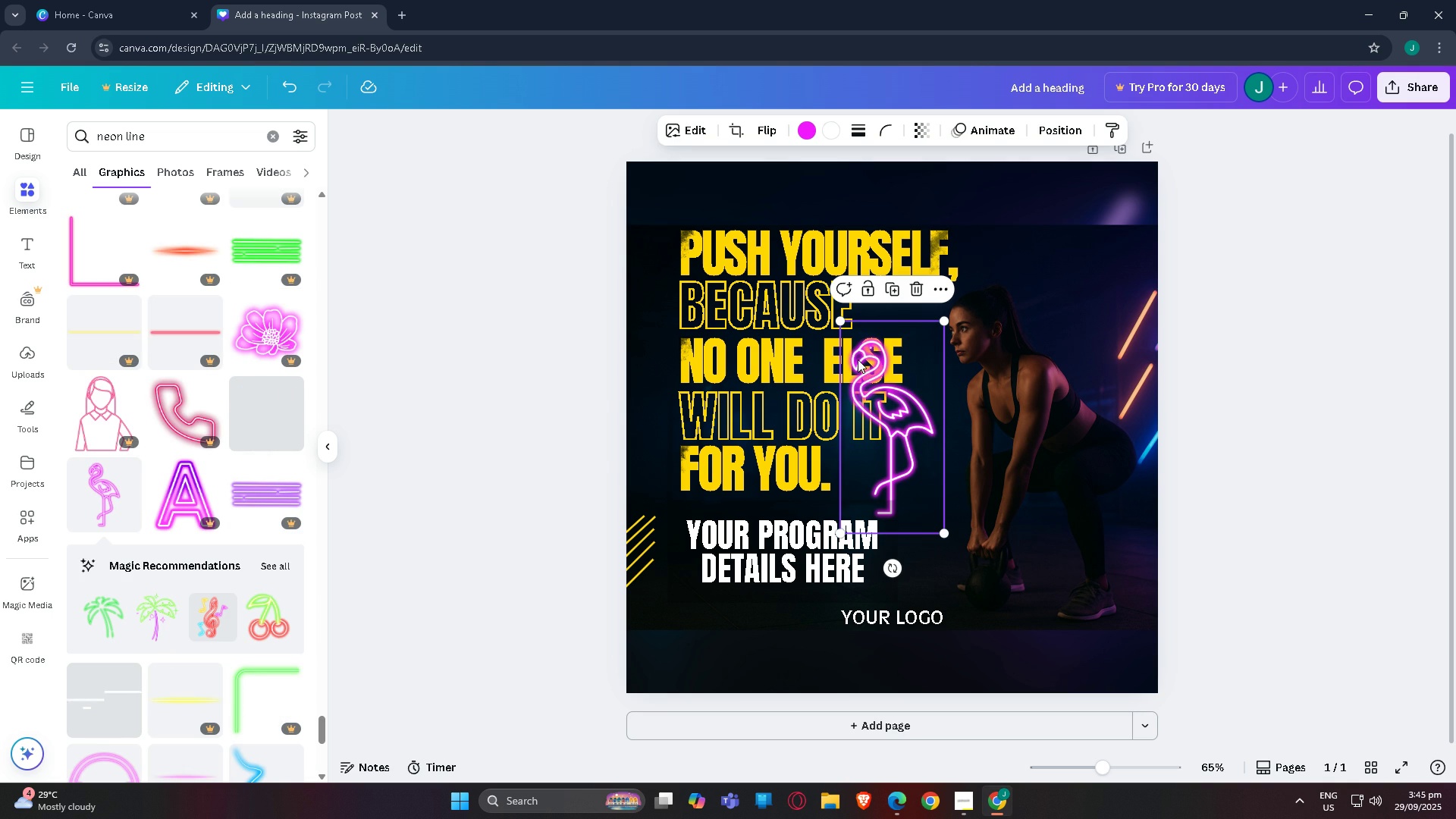 
key(Delete)
 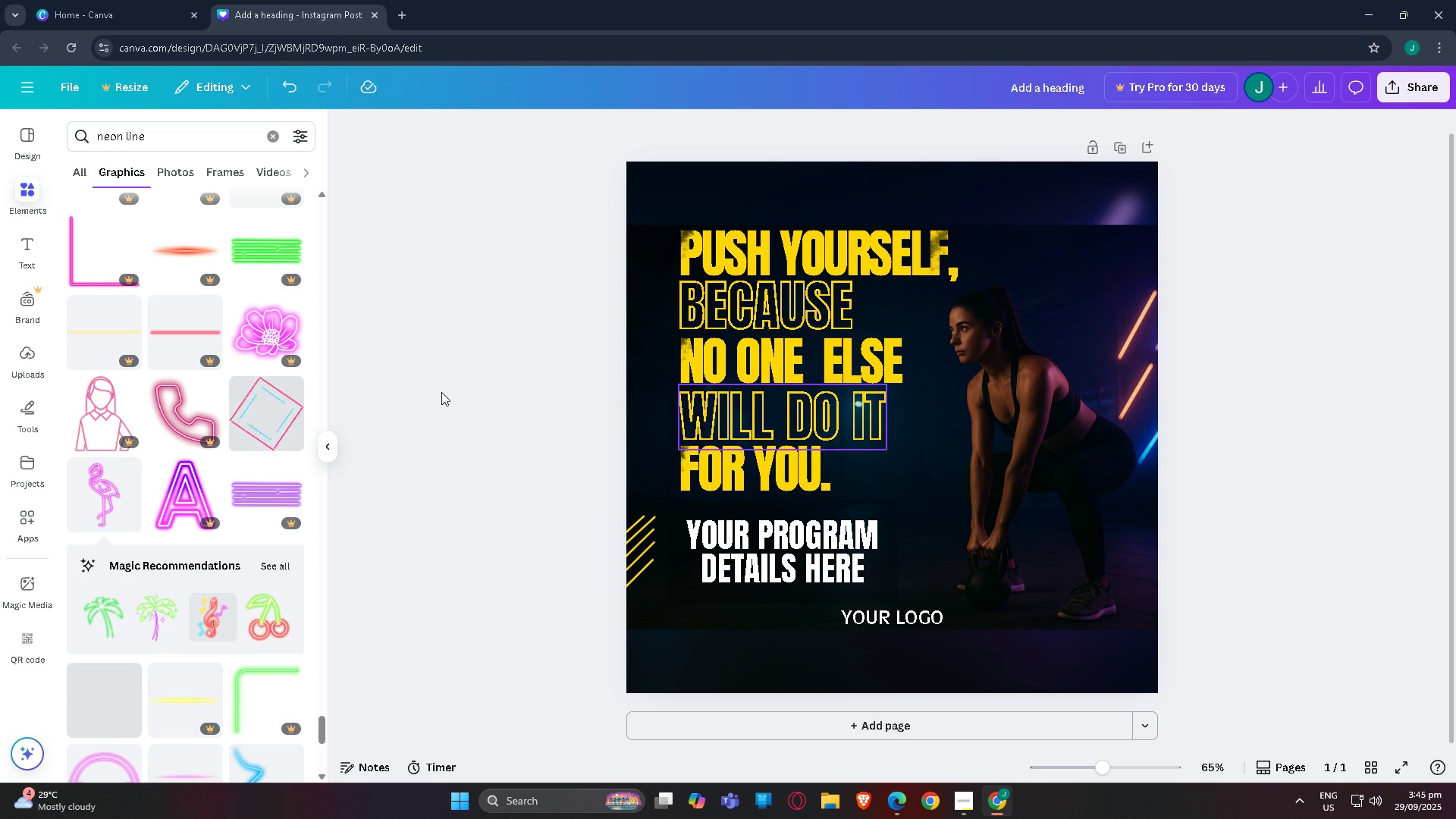 
scroll: coordinate [154, 388], scroll_direction: down, amount: 10.0
 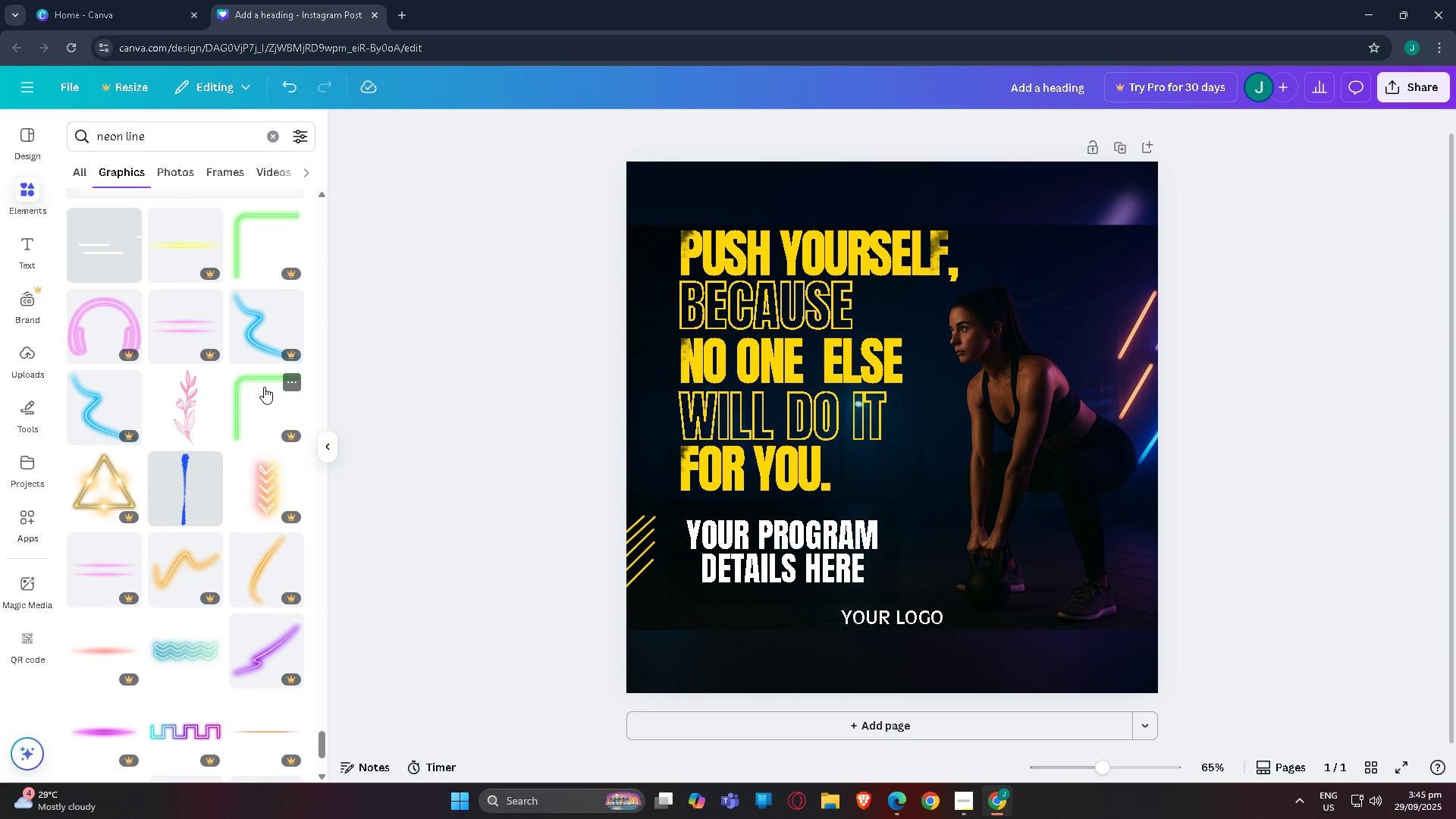 
left_click([264, 387])
 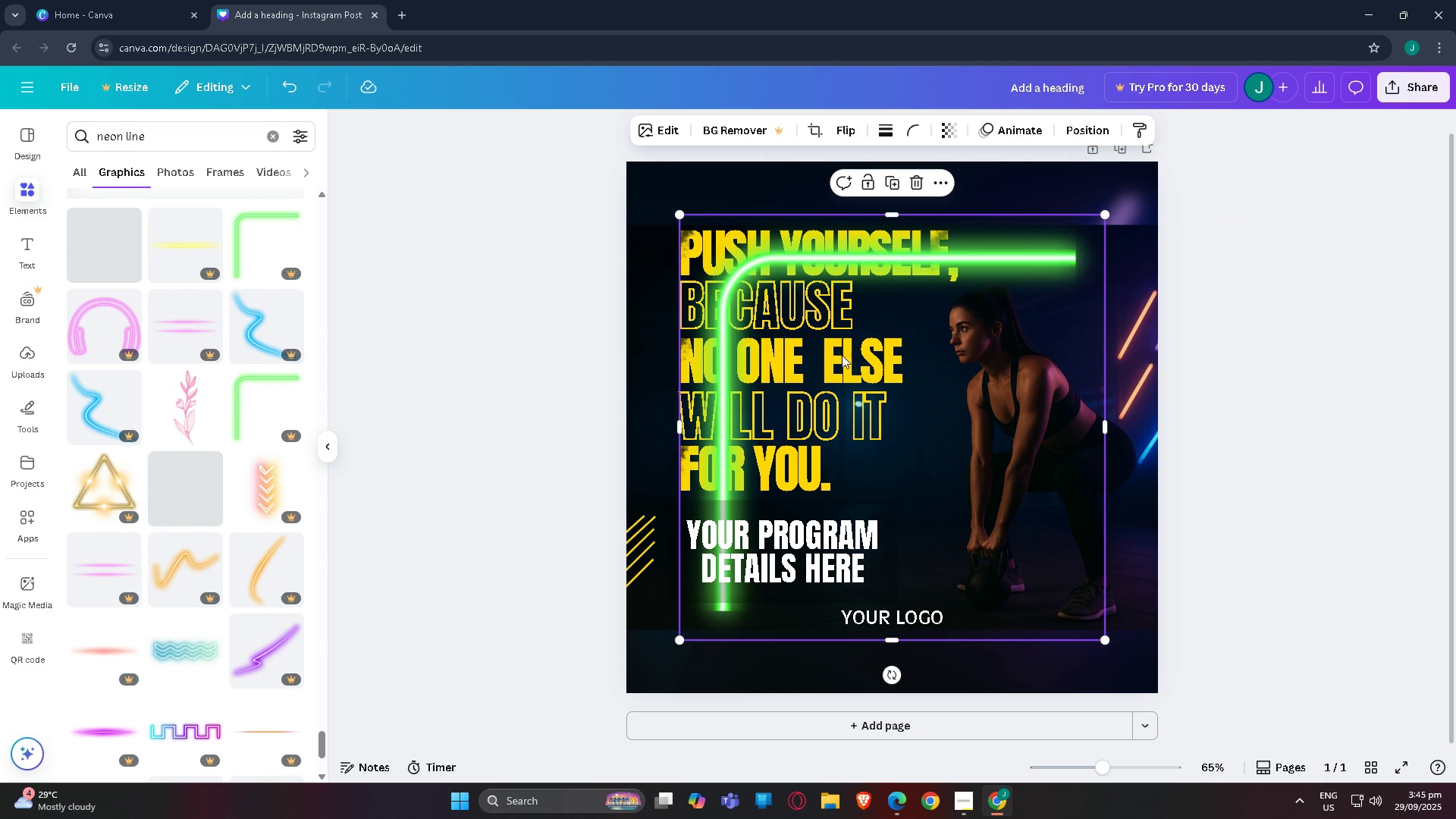 
left_click_drag(start_coordinate=[795, 346], to_coordinate=[705, 309])
 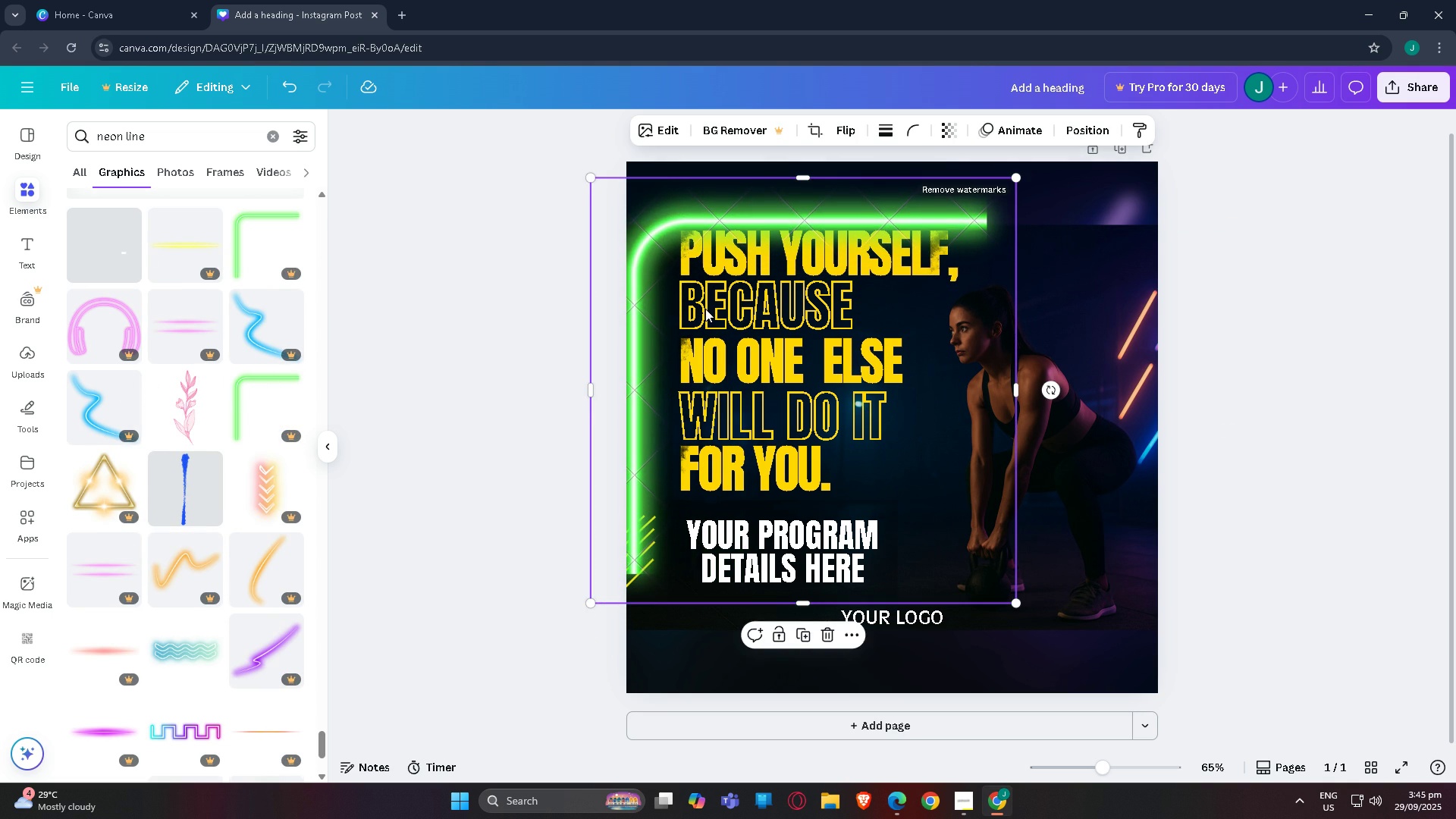 
key(Delete)
 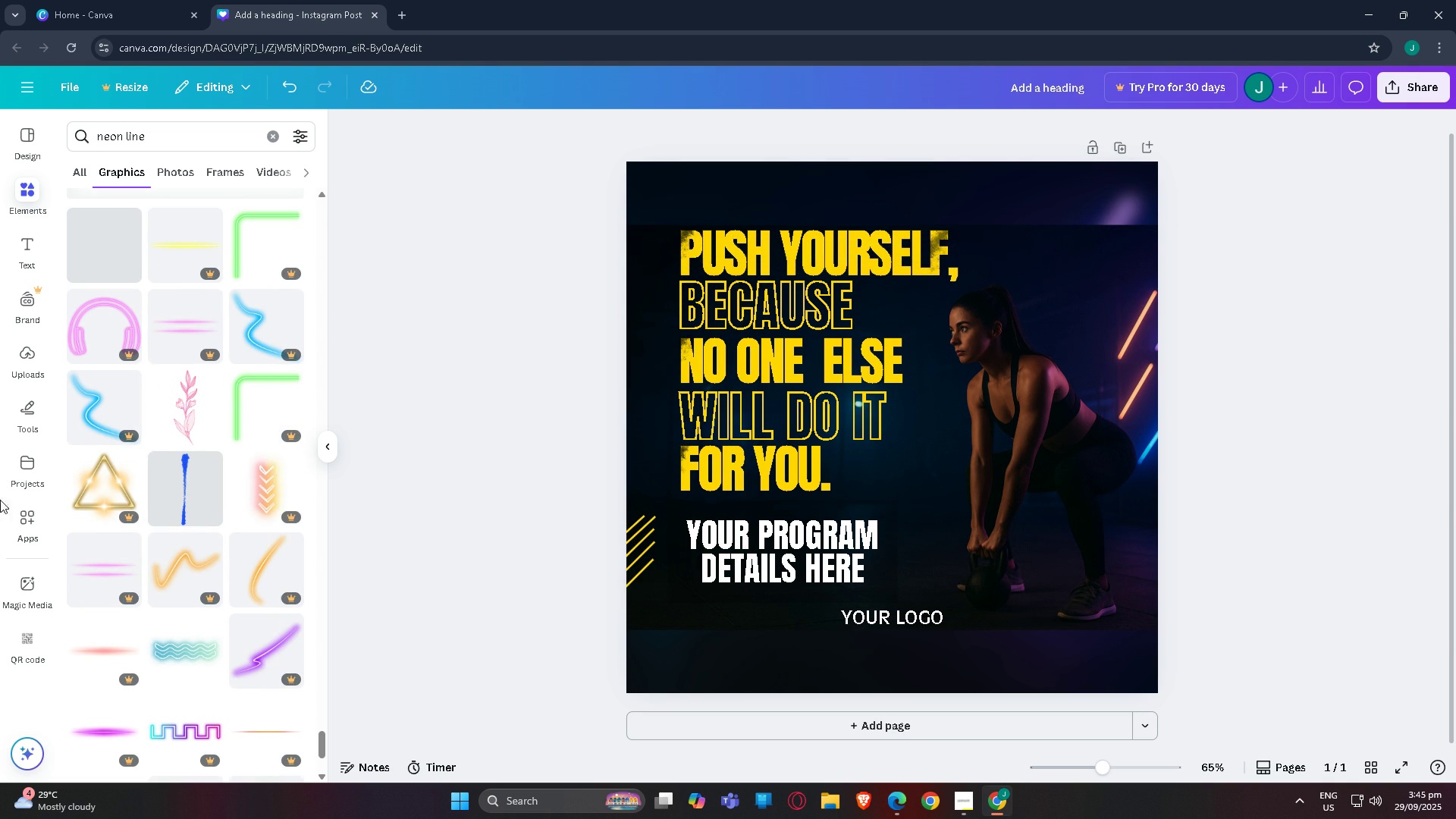 
scroll: coordinate [136, 483], scroll_direction: down, amount: 12.0
 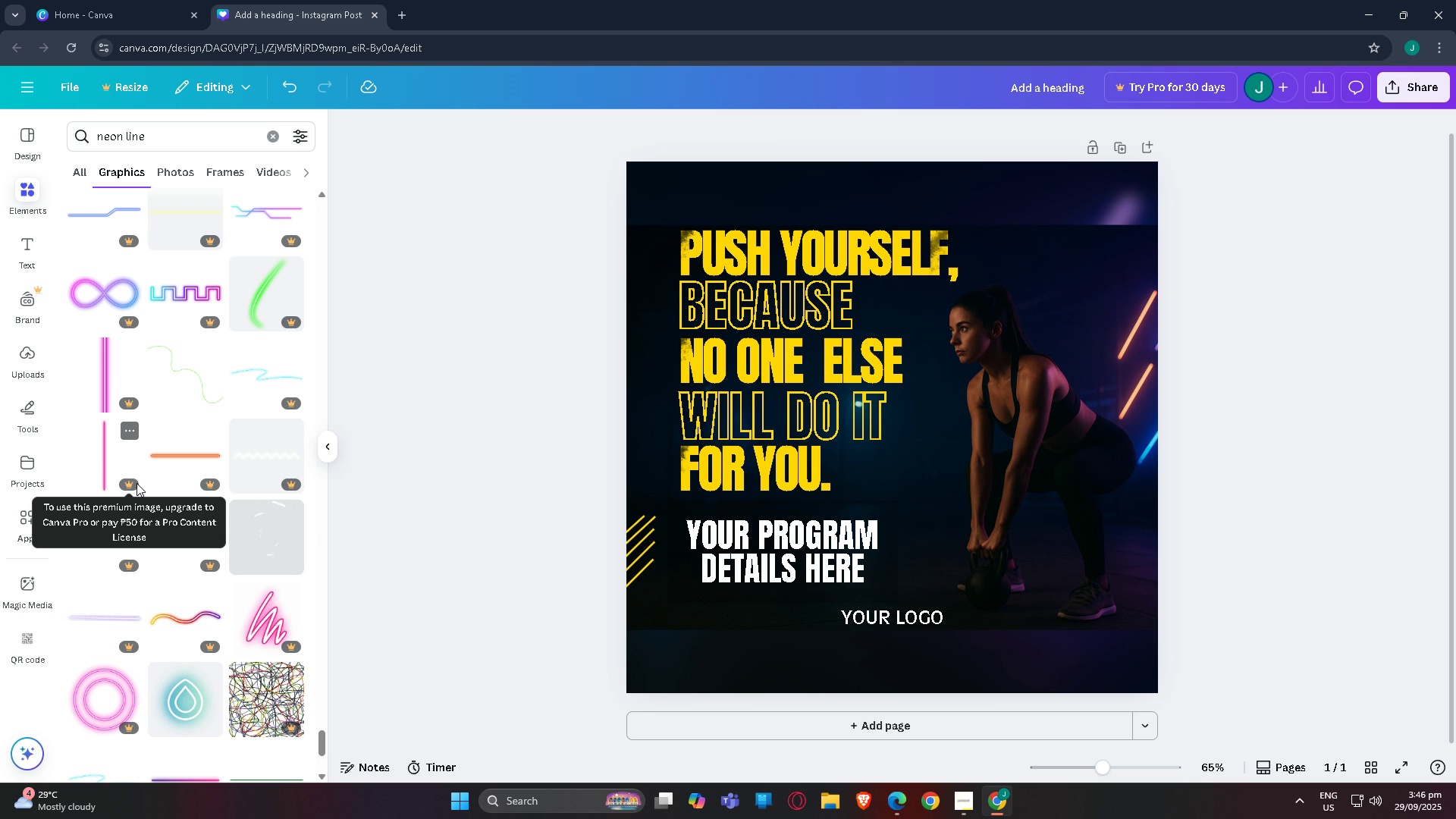 
wait(18.18)
 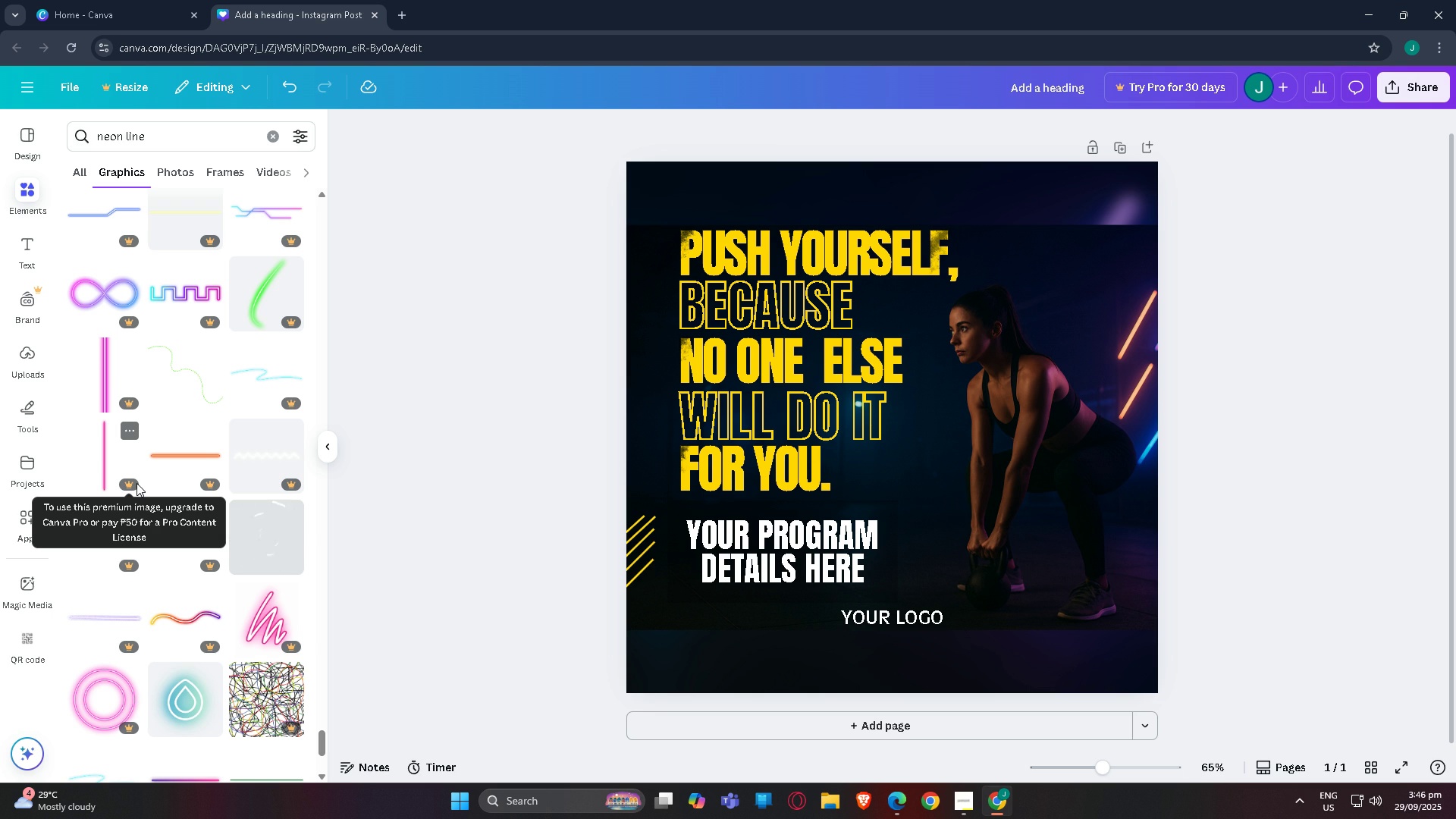 
scroll: coordinate [139, 483], scroll_direction: up, amount: 4.0
 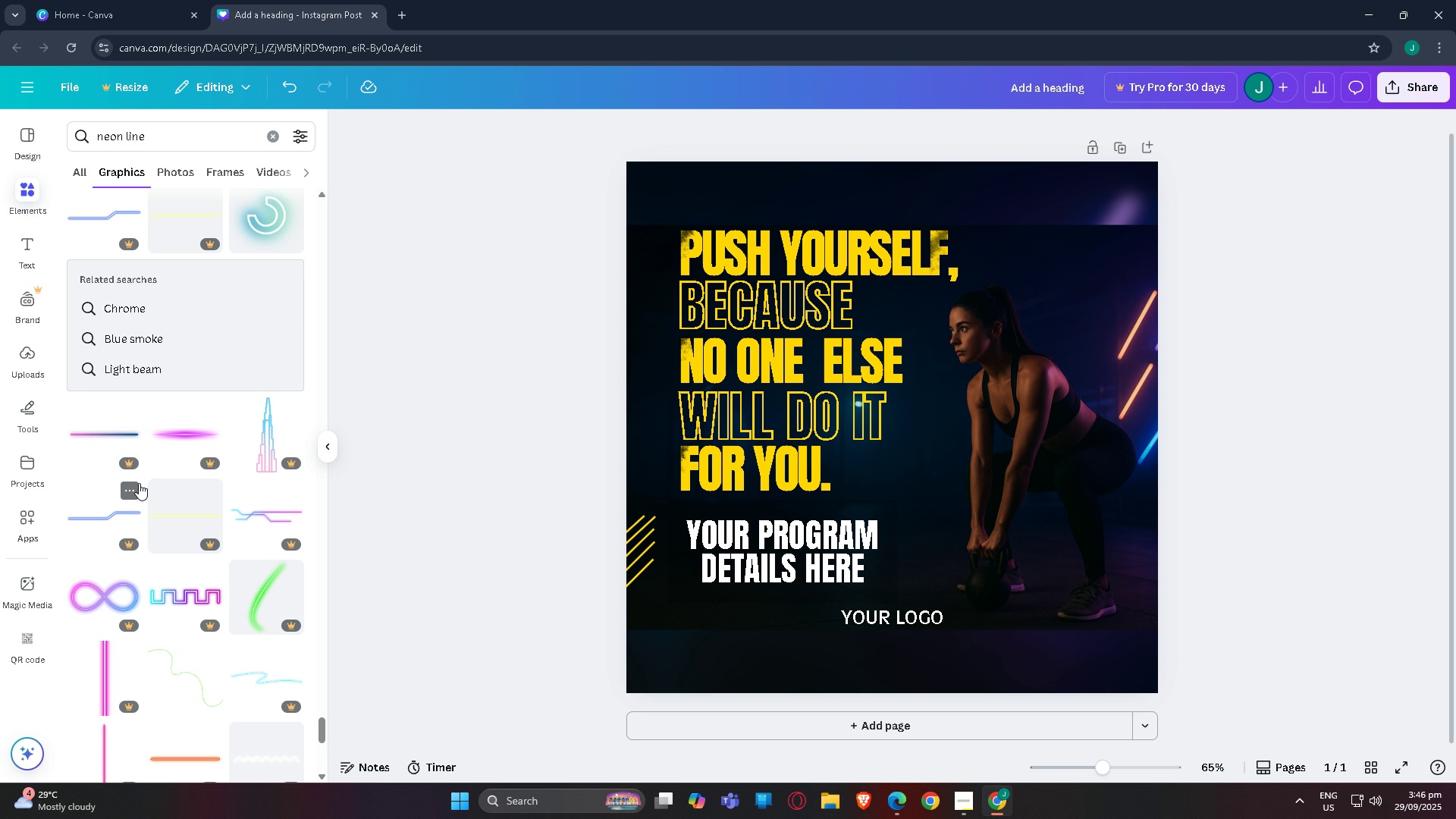 
wait(12.55)
 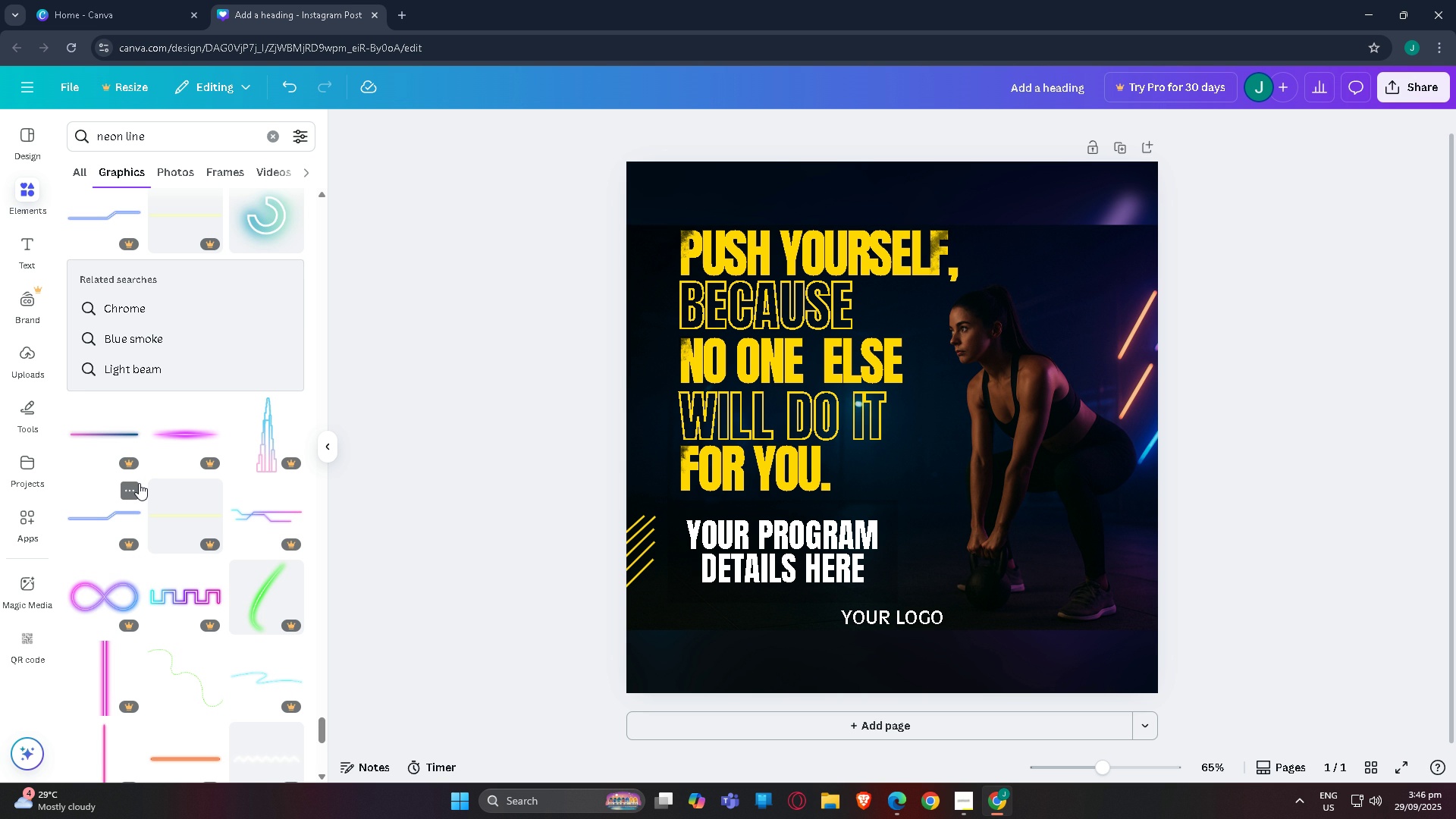 
scroll: coordinate [158, 489], scroll_direction: up, amount: 2.0
 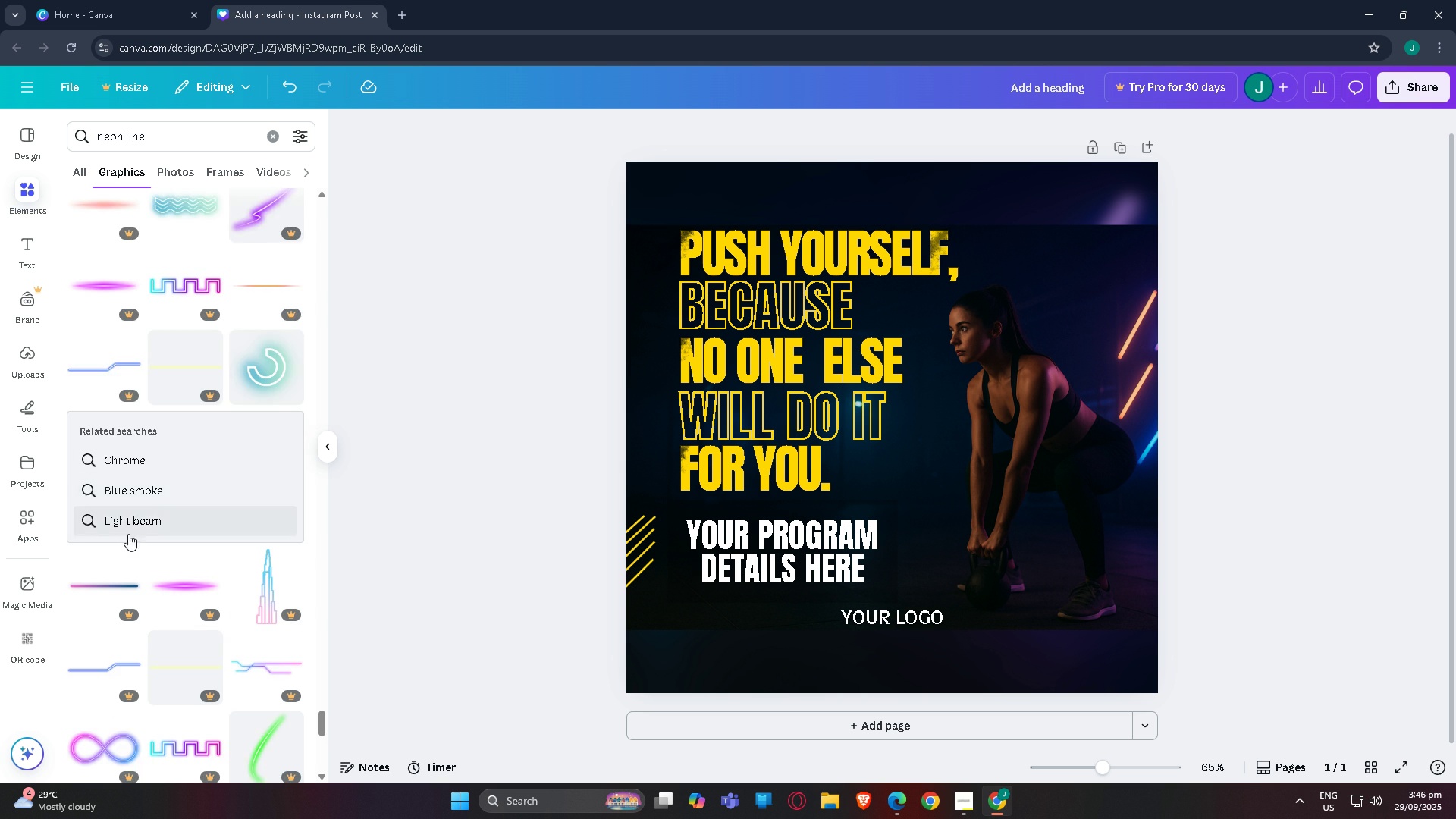 
scroll: coordinate [227, 212], scroll_direction: down, amount: 2.0
 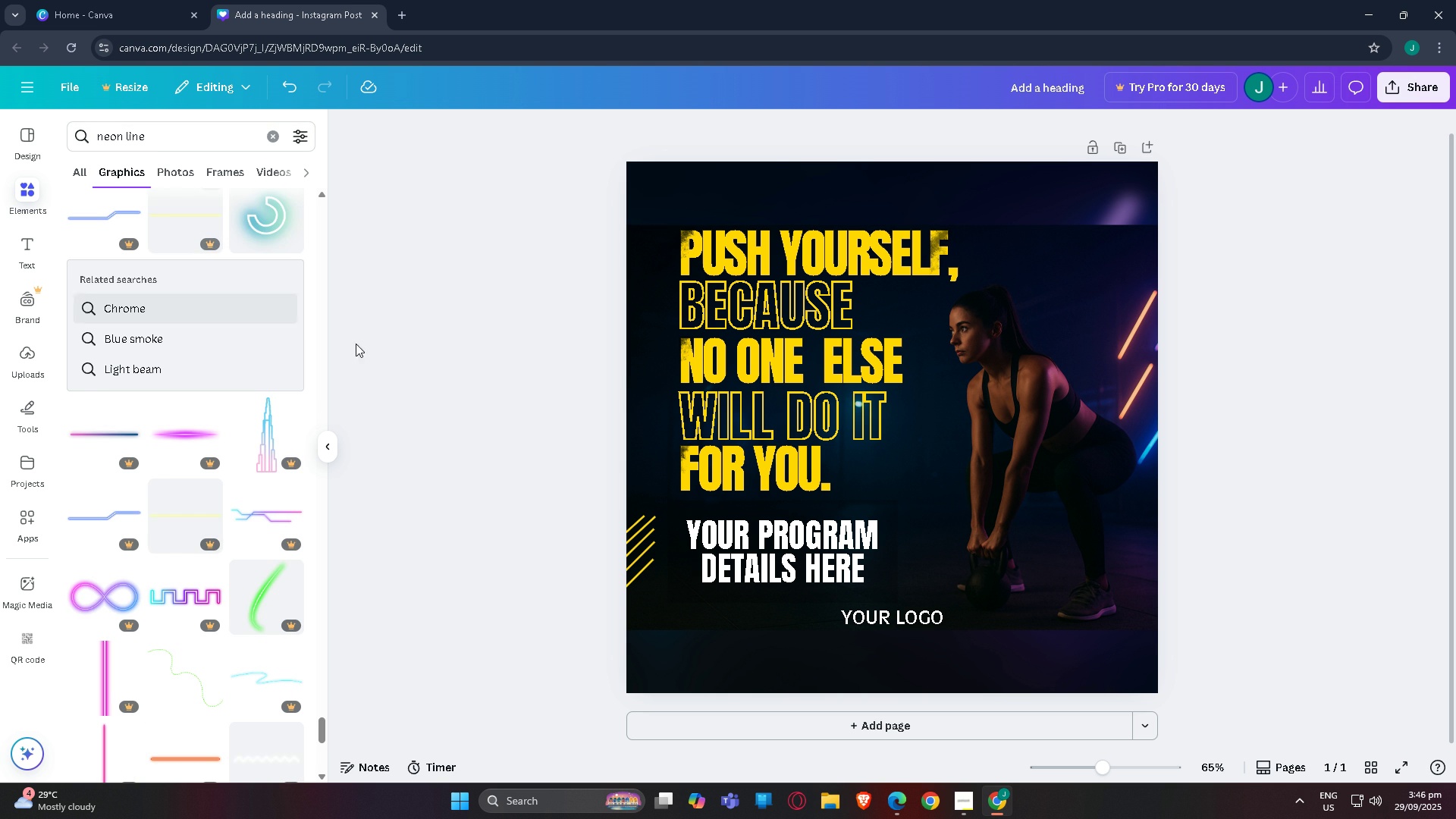 
wait(5.82)
 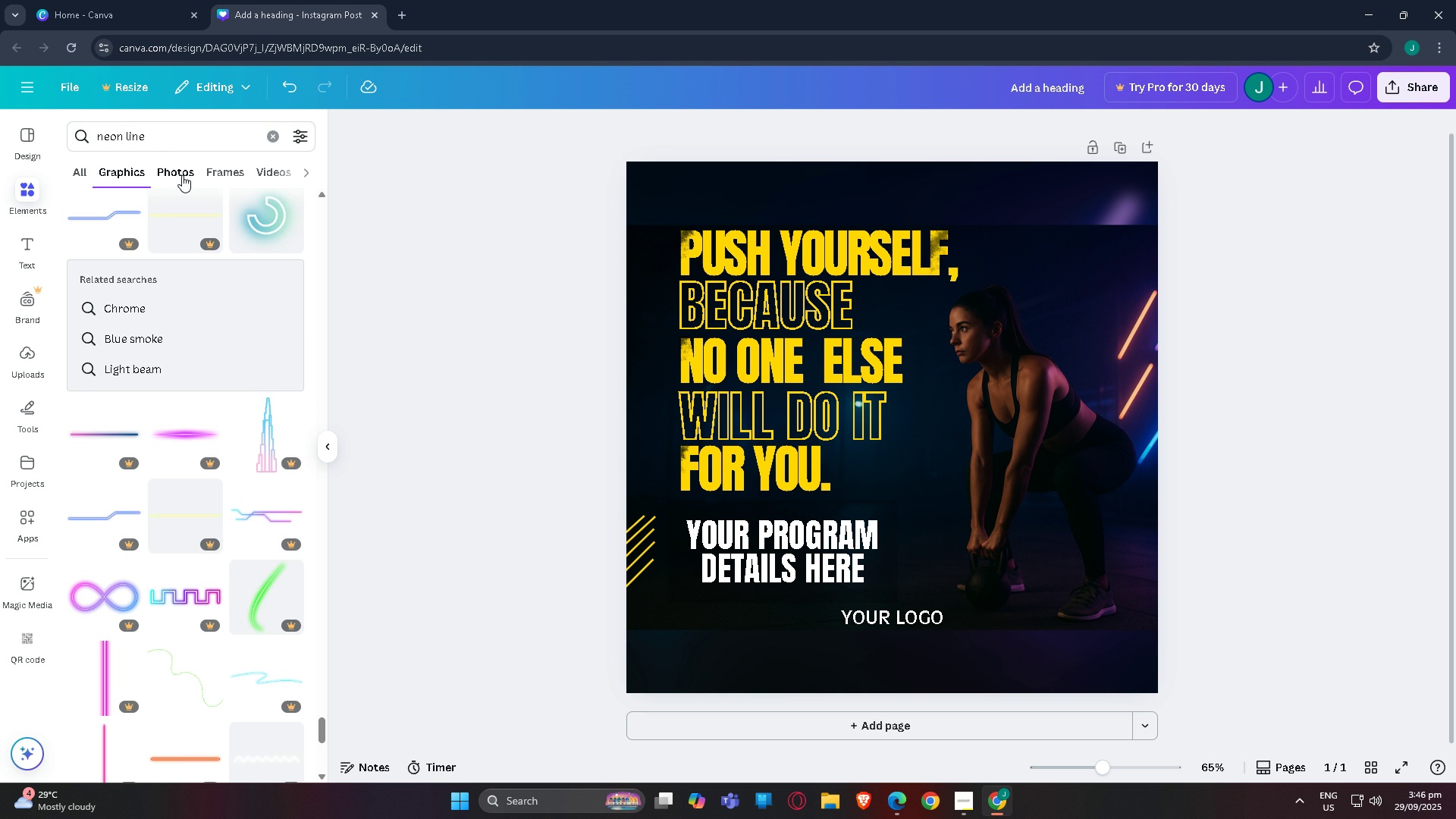 
left_click([962, 795])